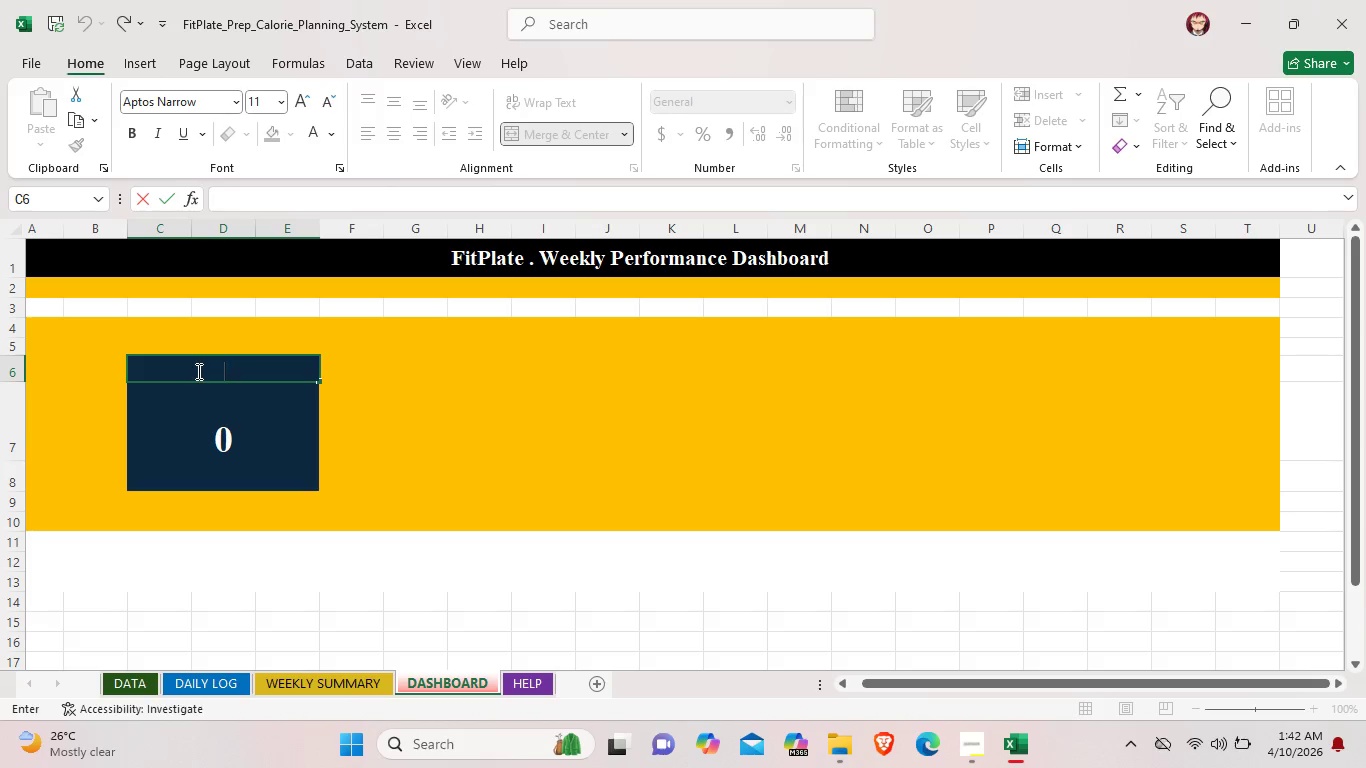 
type(Avg)
 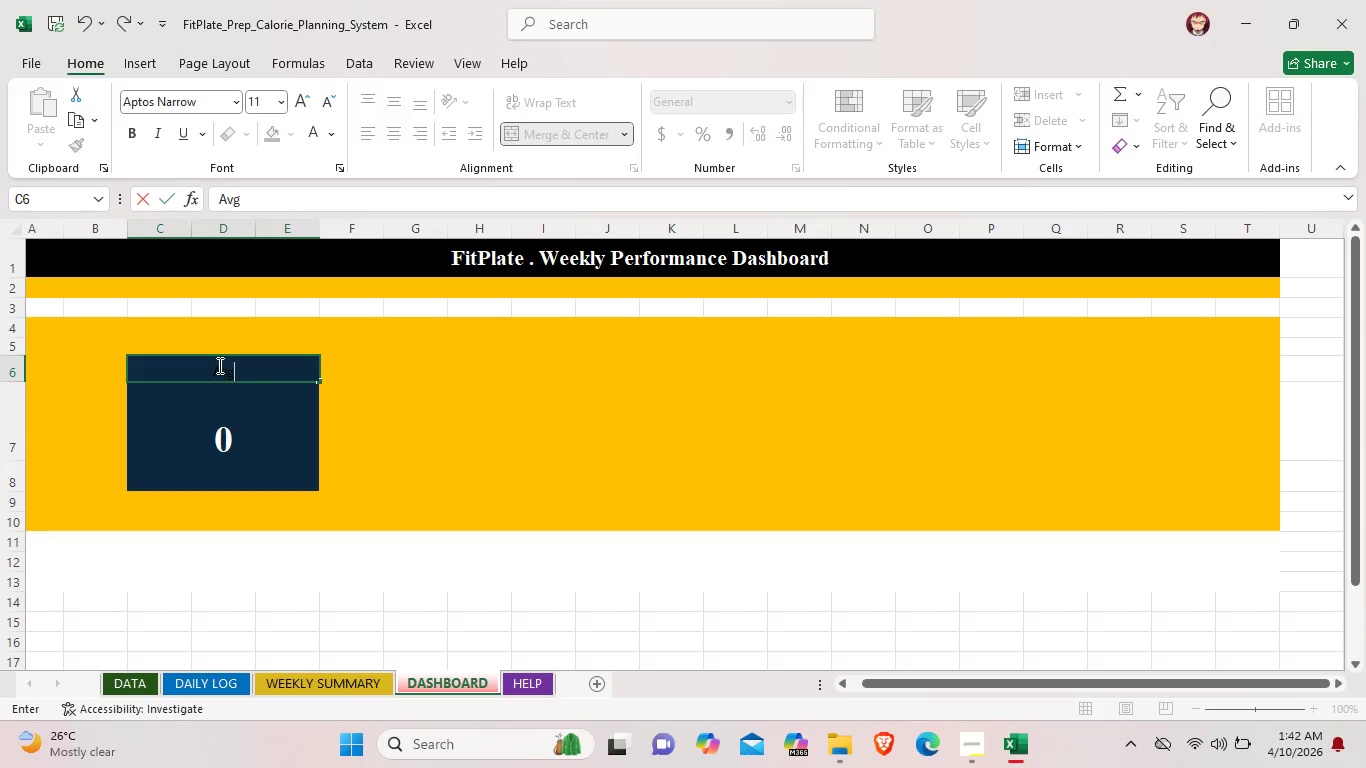 
wait(12.53)
 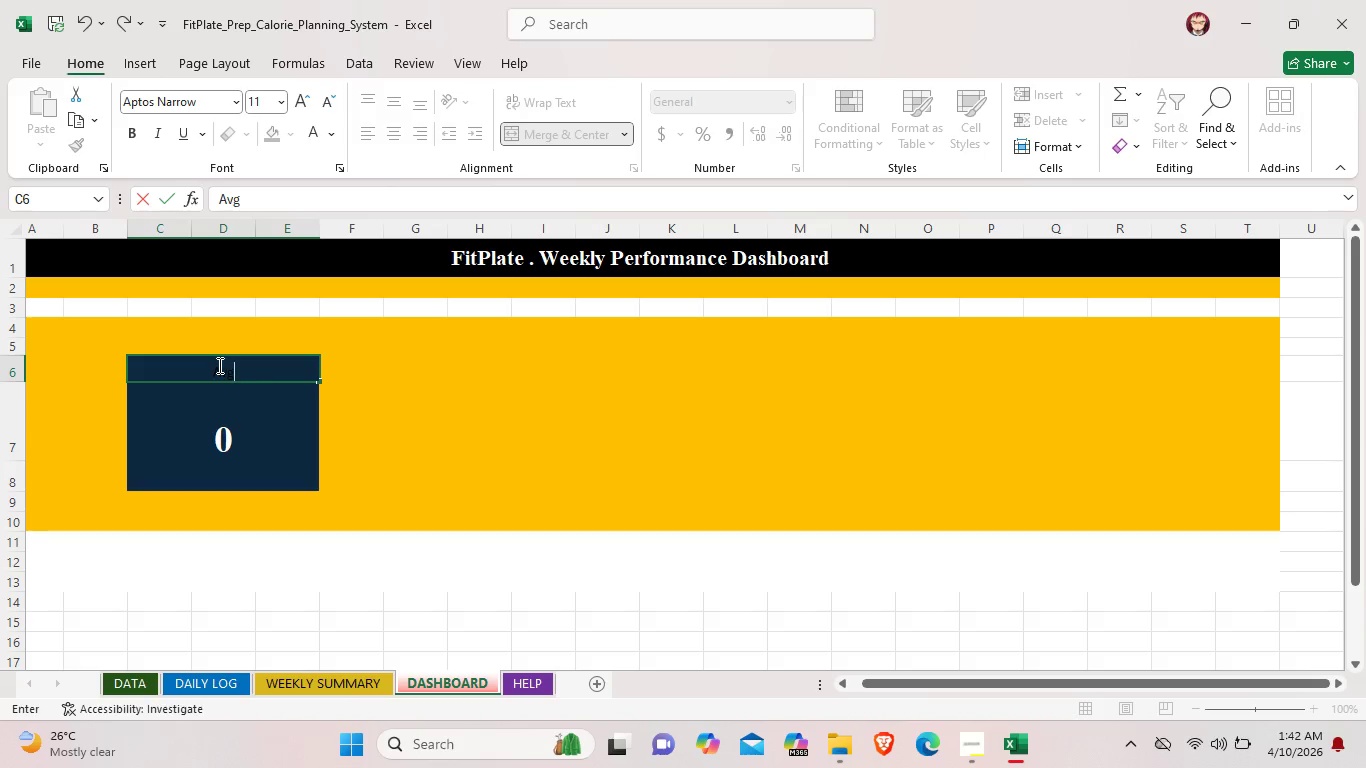 
type( daily)
 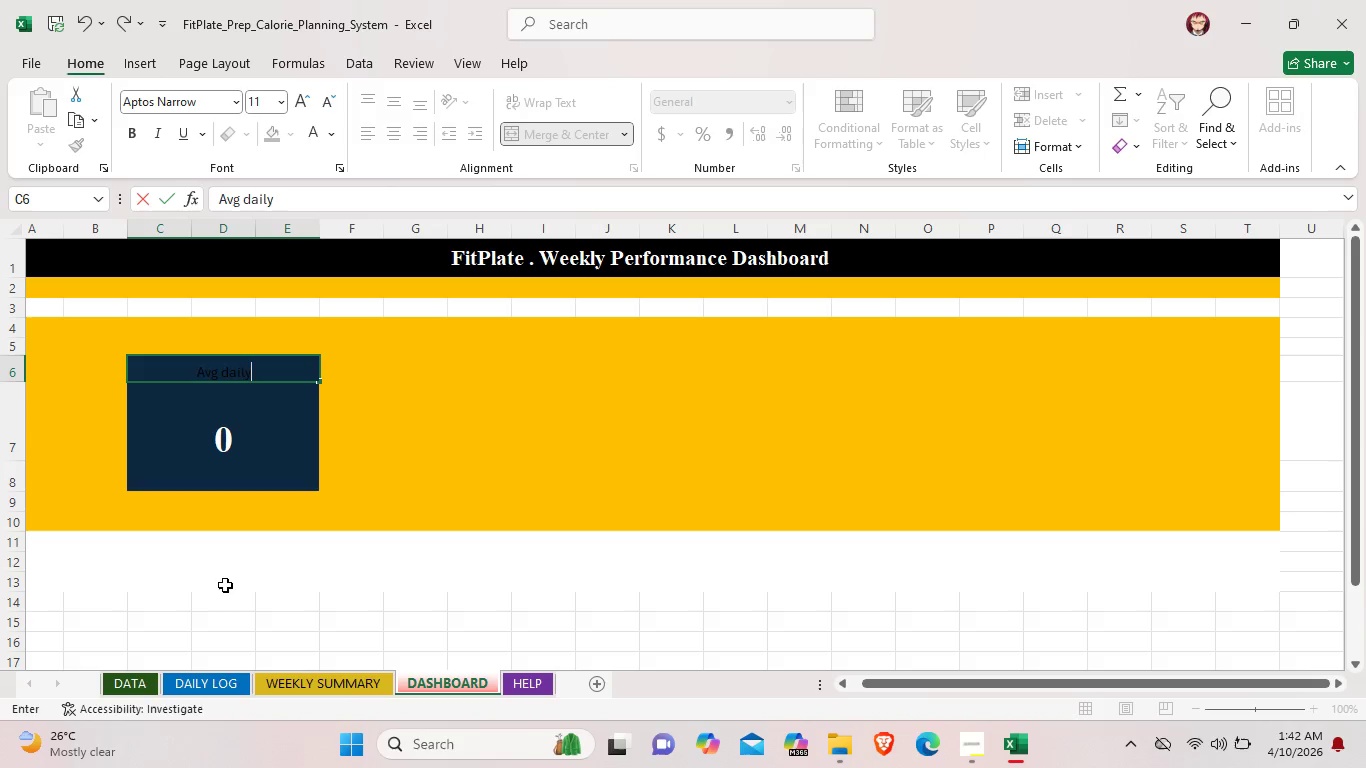 
key(Backspace)
key(Backspace)
key(Backspace)
key(Backspace)
key(Backspace)
type(Daily)
 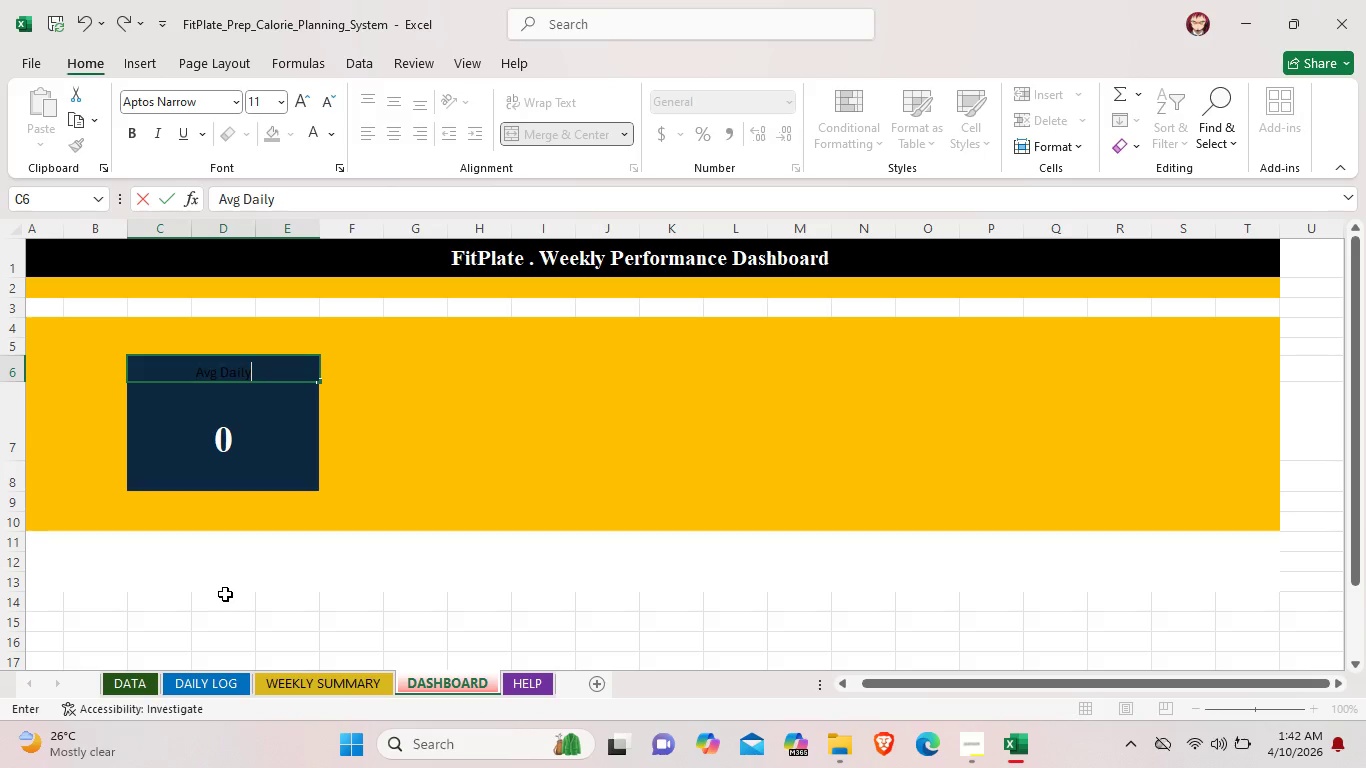 
type( Intake (K)
 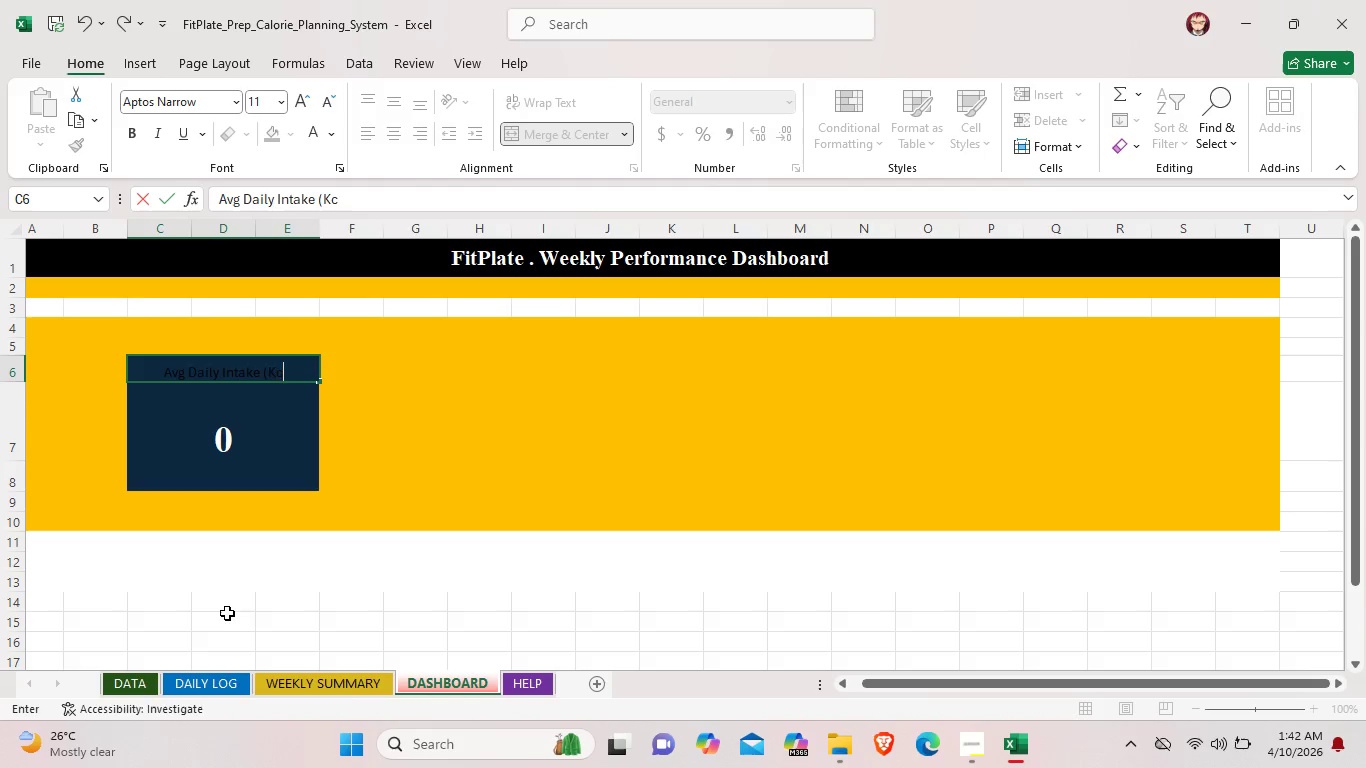 
type(cal))
 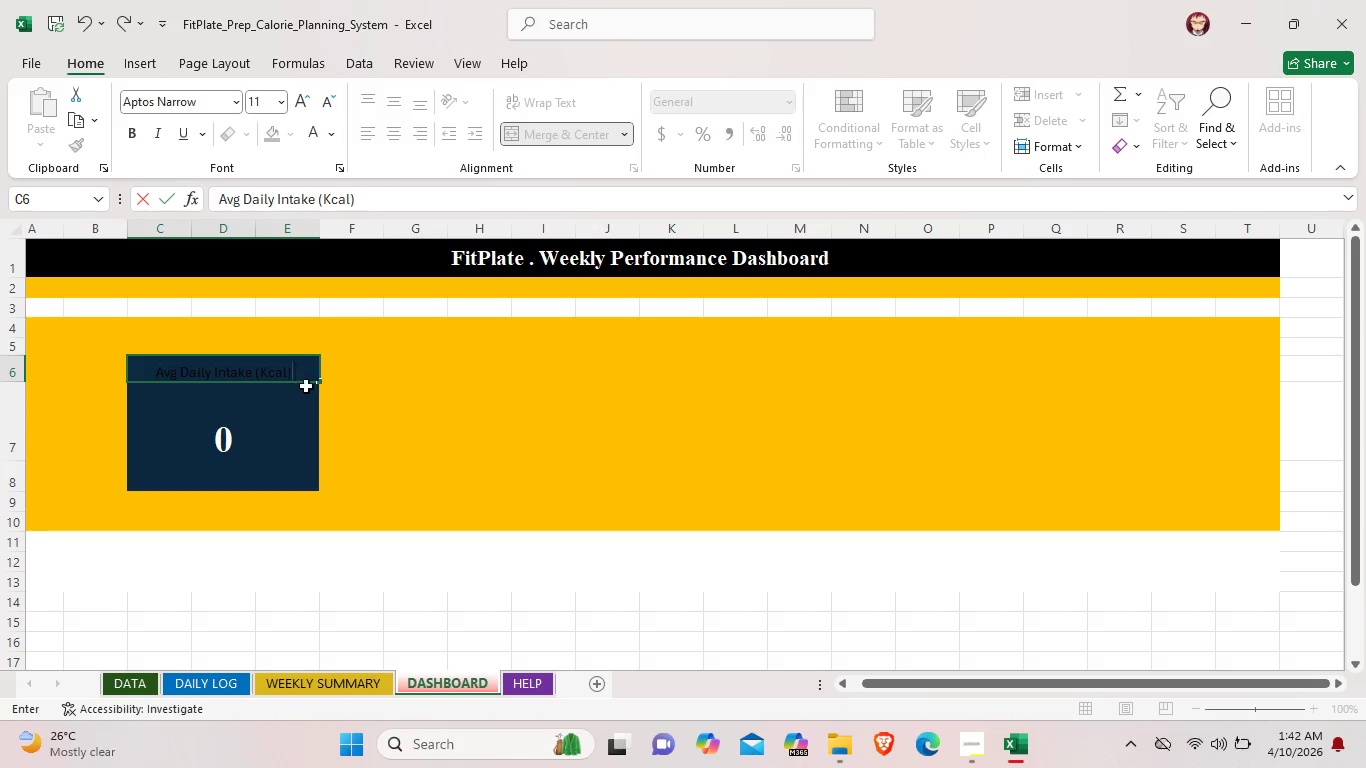 
left_click_drag(start_coordinate=[304, 374], to_coordinate=[155, 367])
 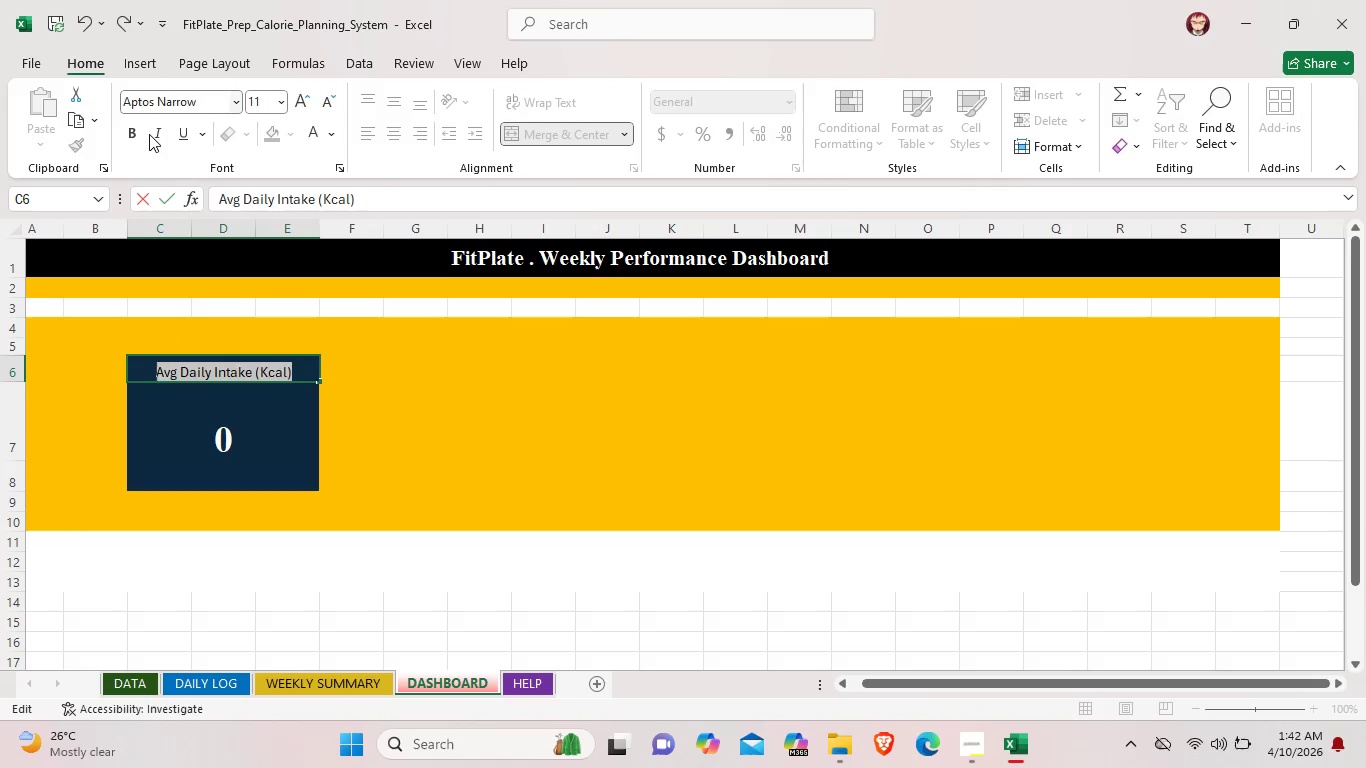 
left_click([137, 132])
 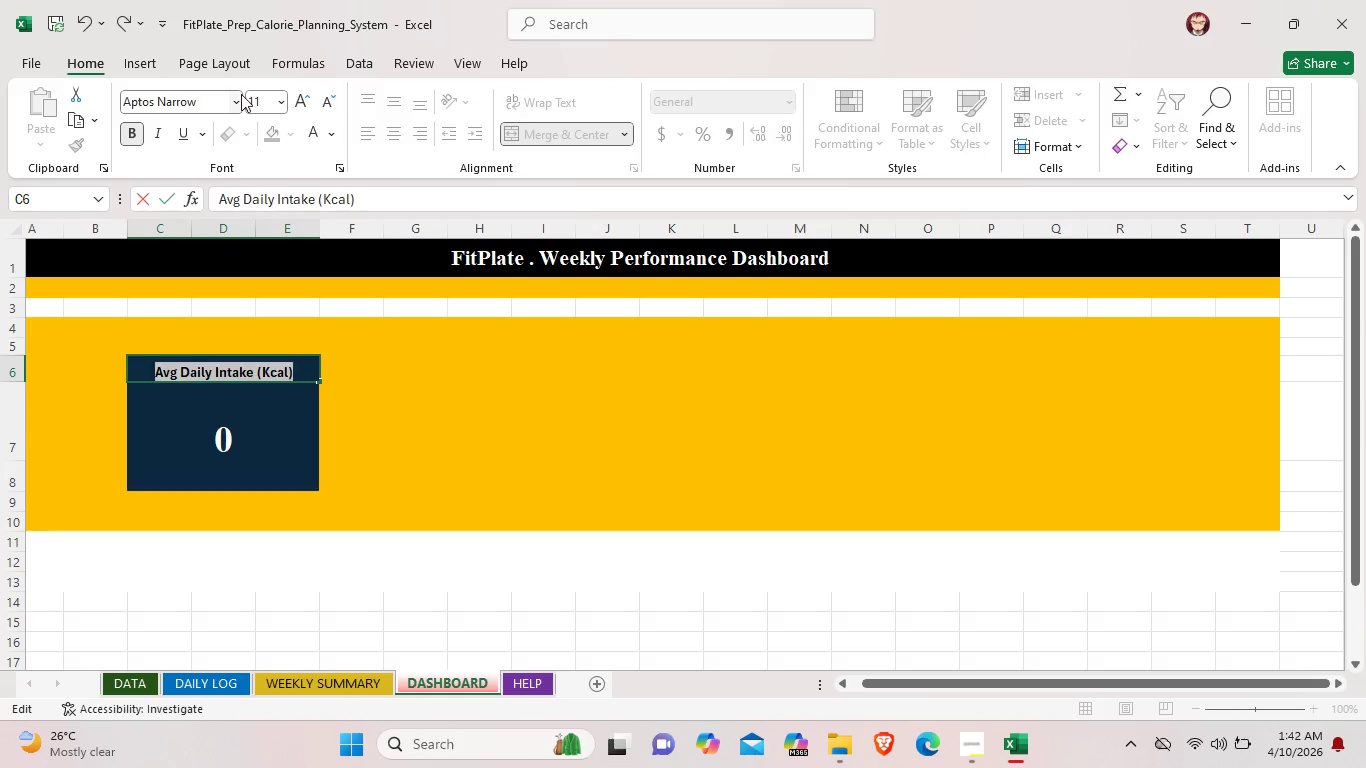 
left_click([234, 98])
 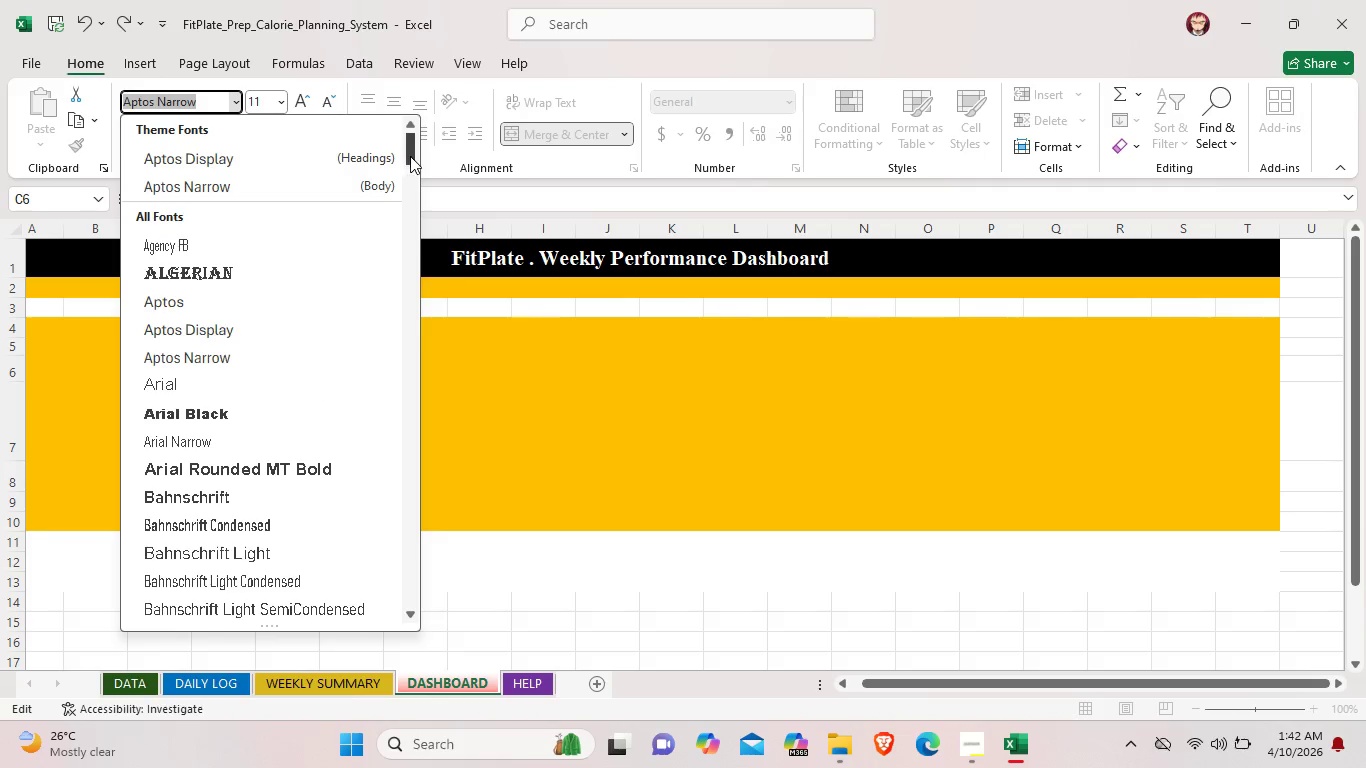 
left_click_drag(start_coordinate=[412, 154], to_coordinate=[425, 573])
 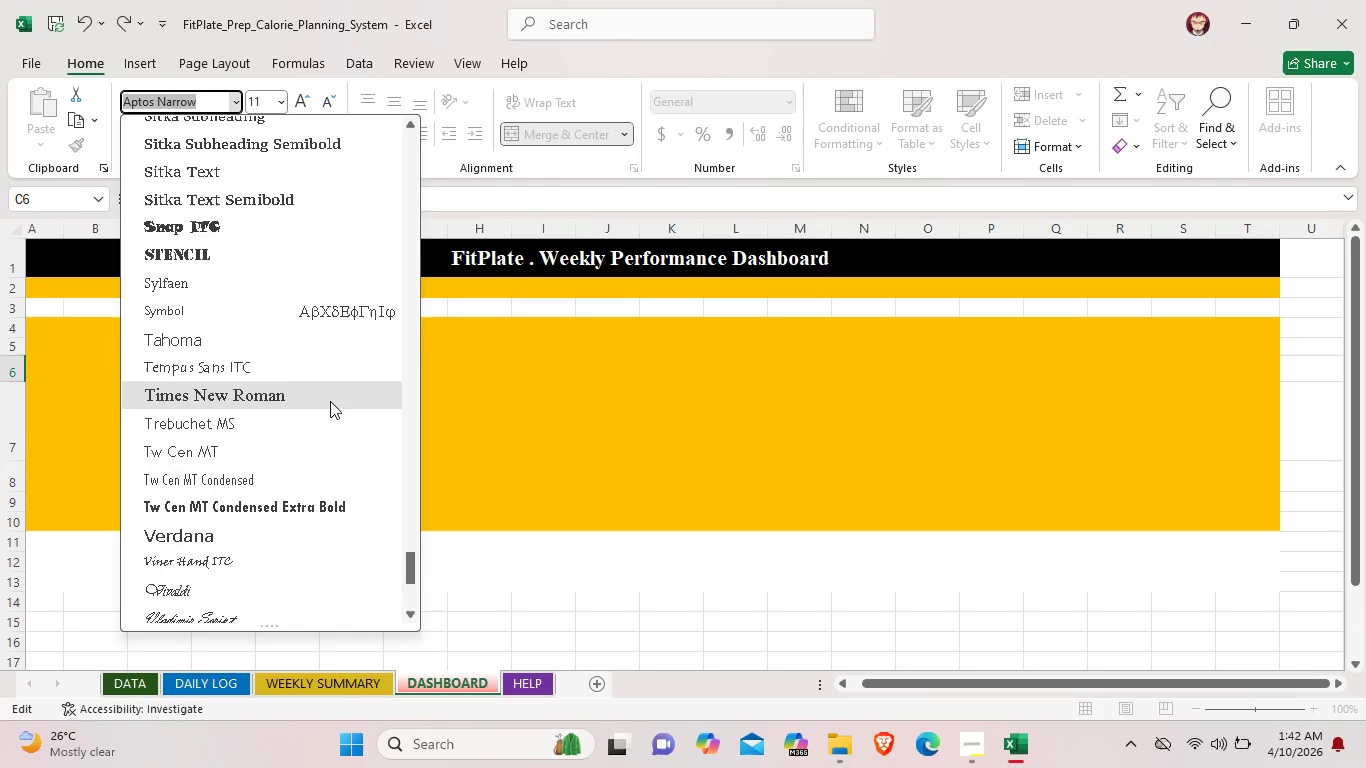 
left_click([330, 401])
 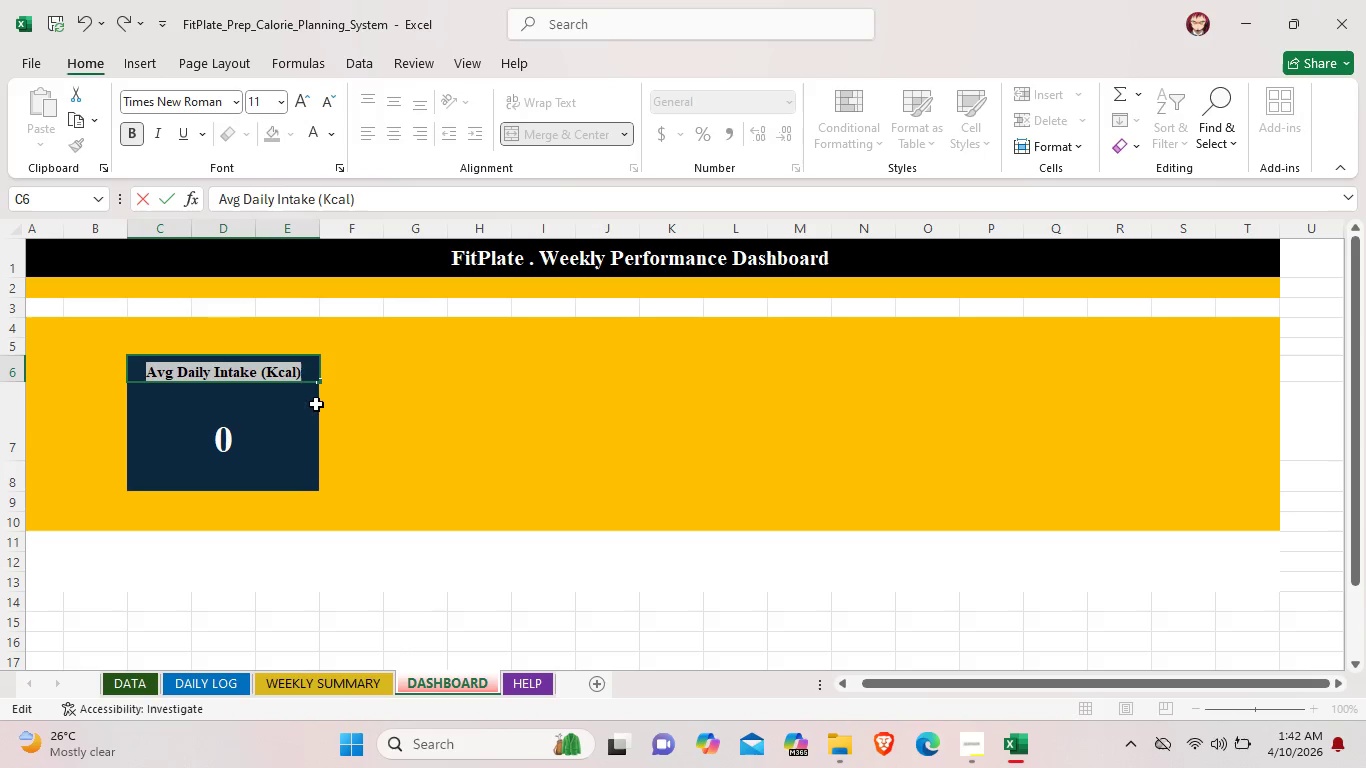 
left_click([305, 409])
 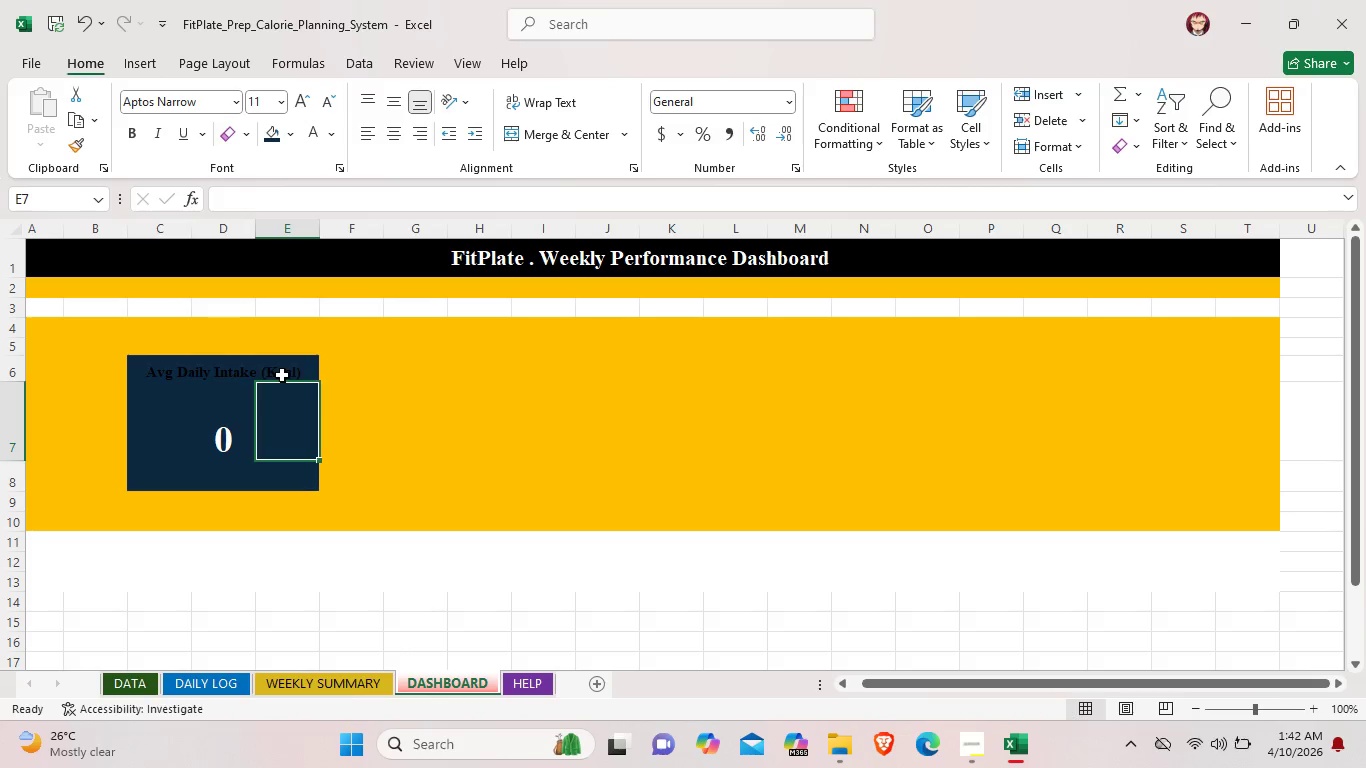 
left_click([282, 375])
 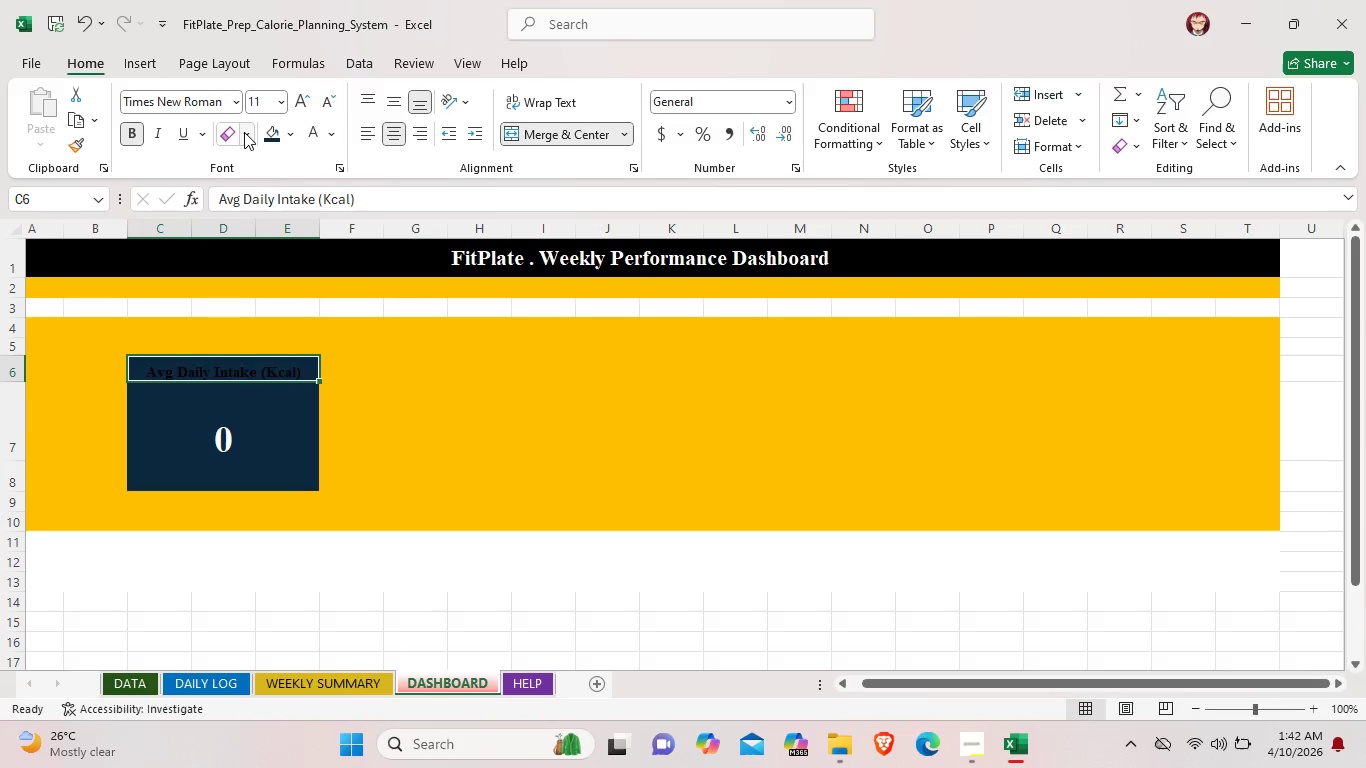 
left_click([244, 132])
 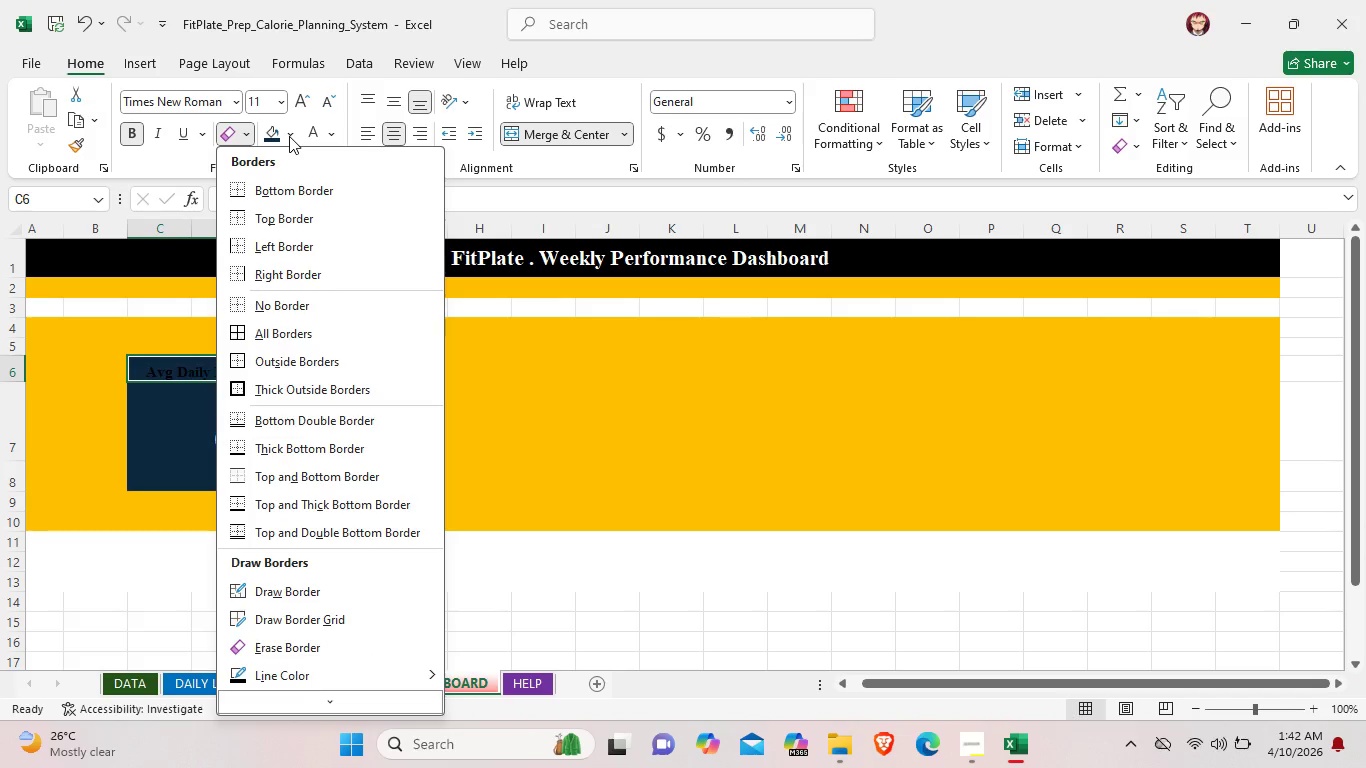 
left_click([314, 137])
 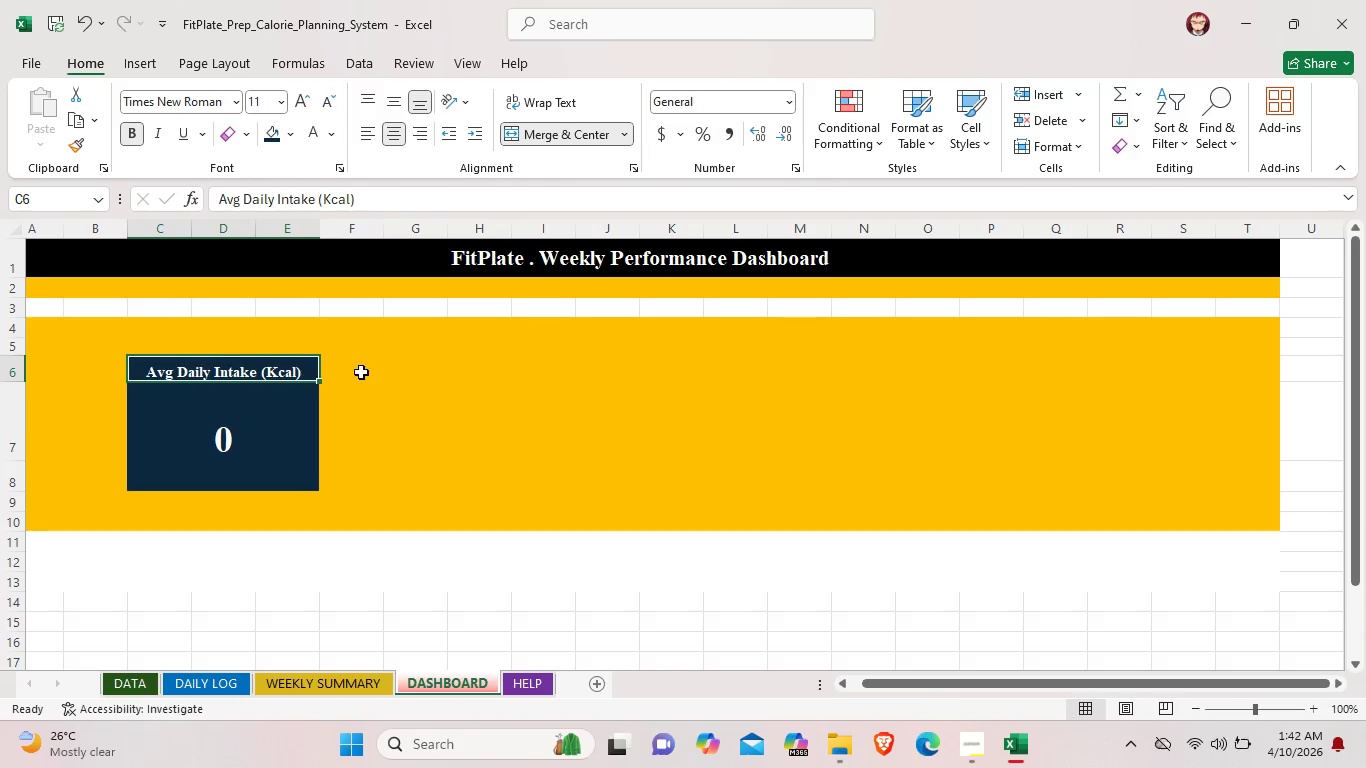 
left_click([361, 381])
 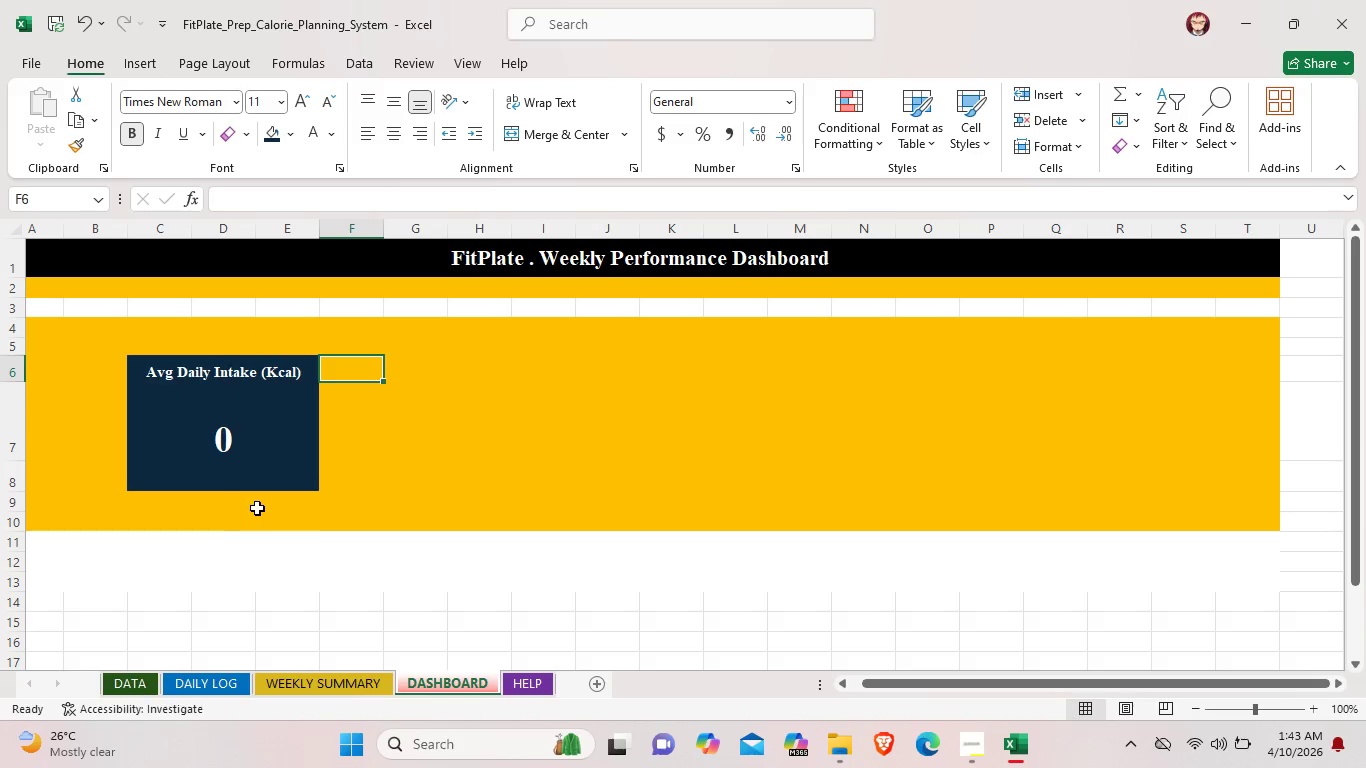 
wait(12.28)
 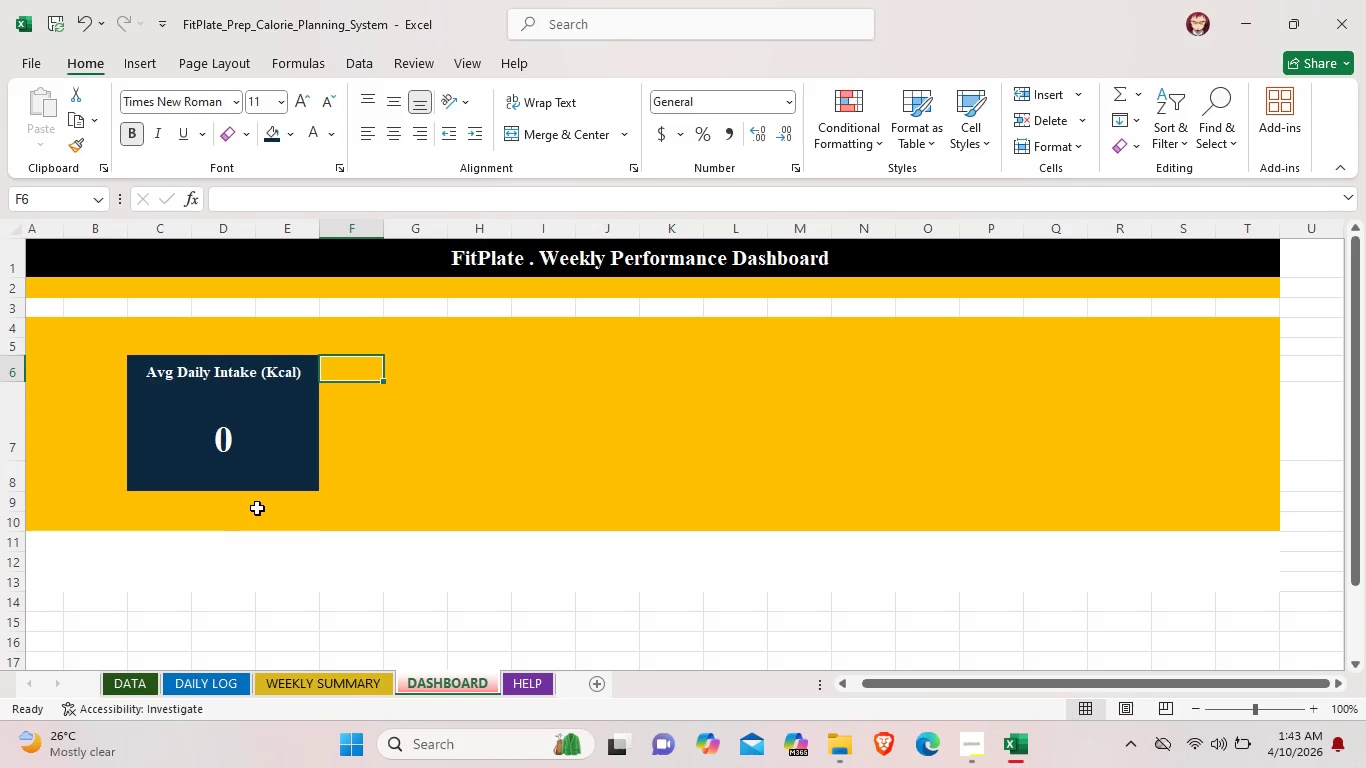 
left_click([234, 445])
 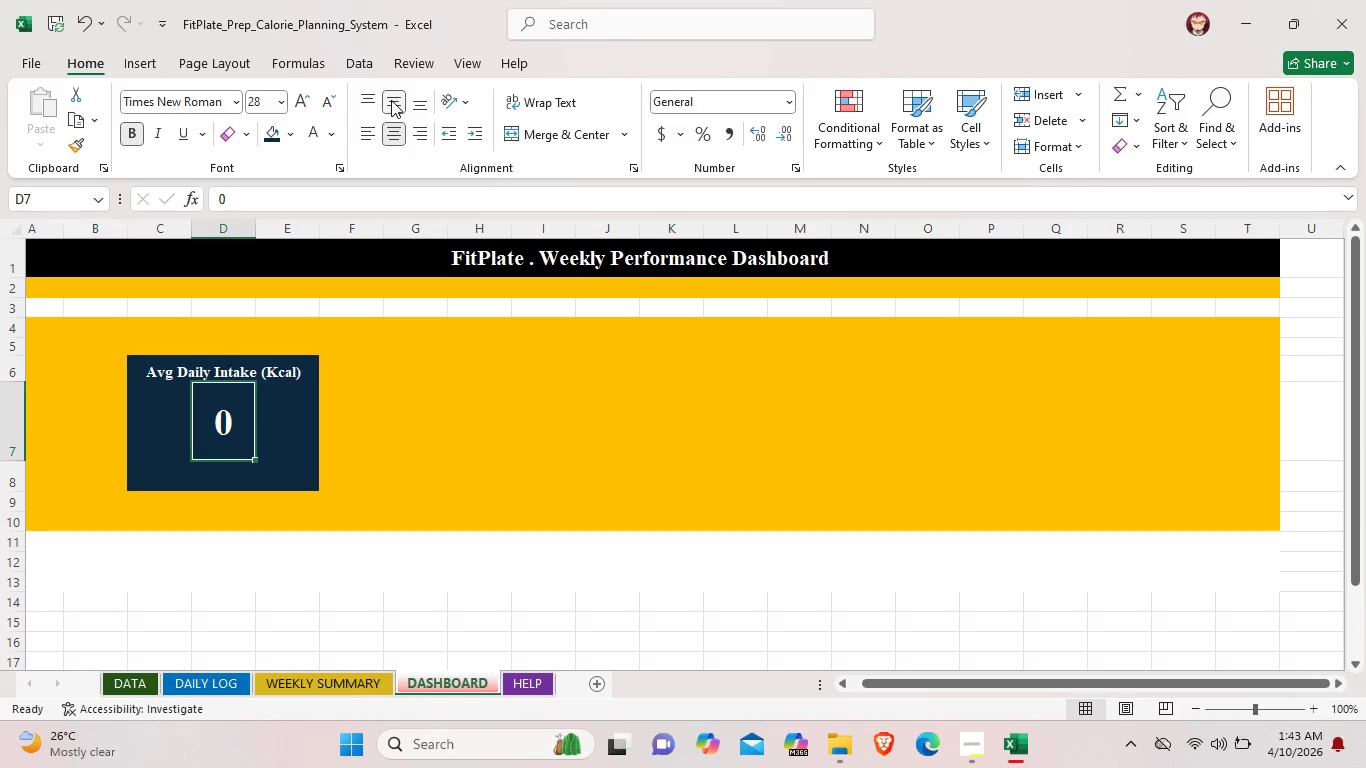 
left_click([520, 424])
 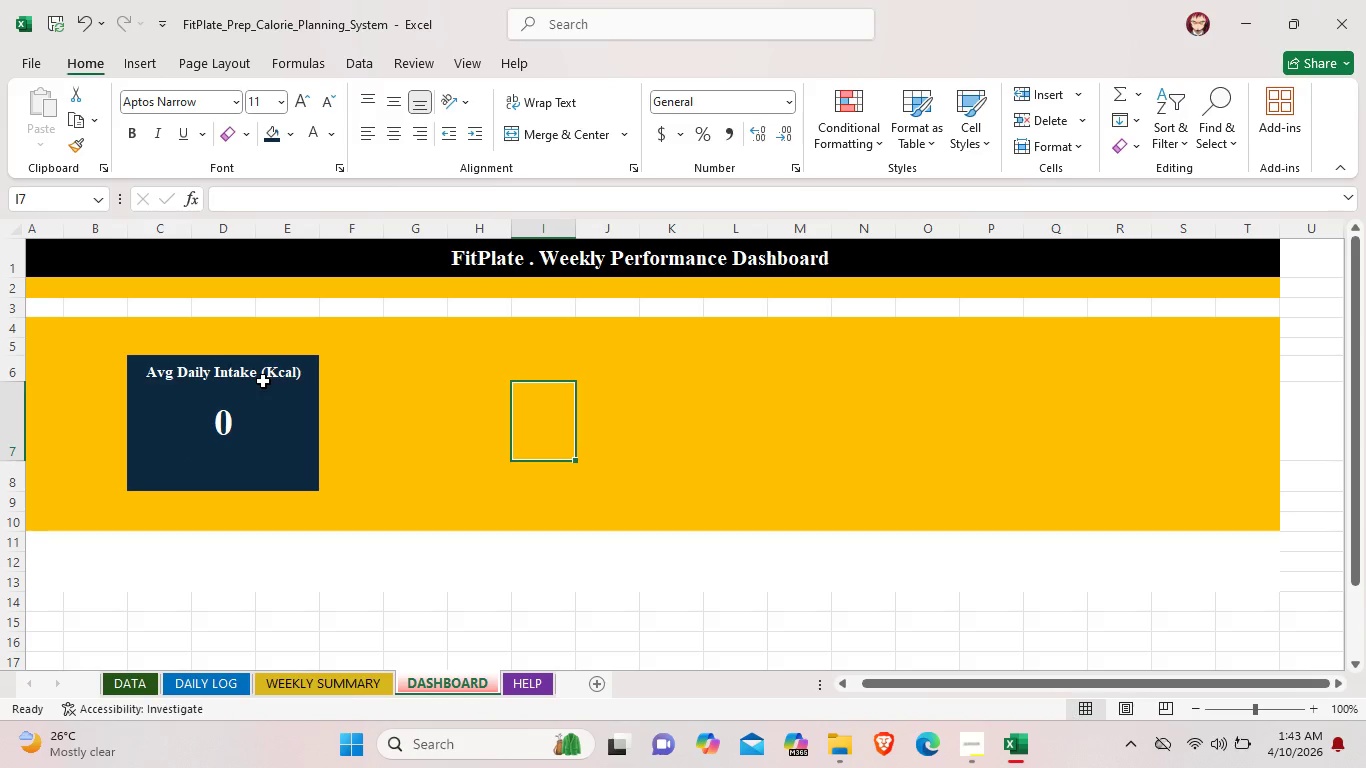 
left_click([265, 378])
 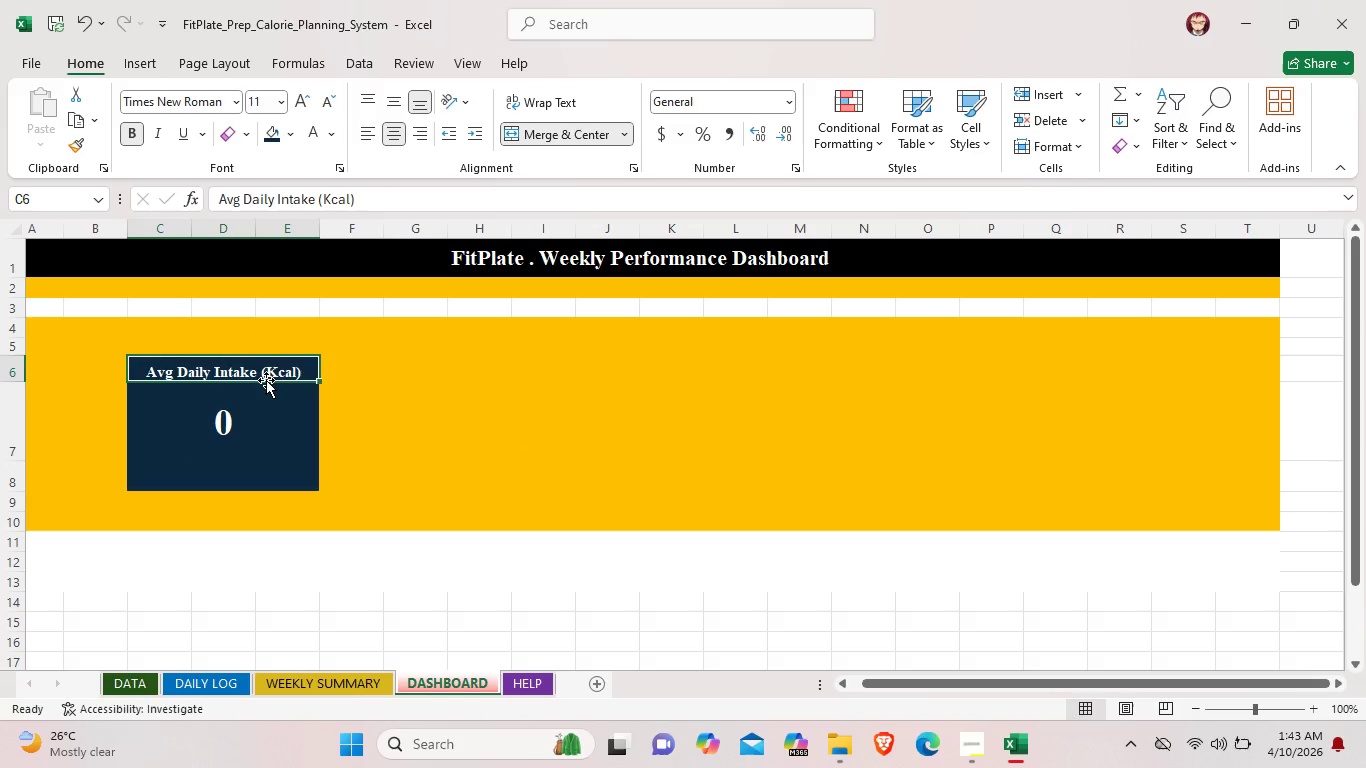 
wait(9.42)
 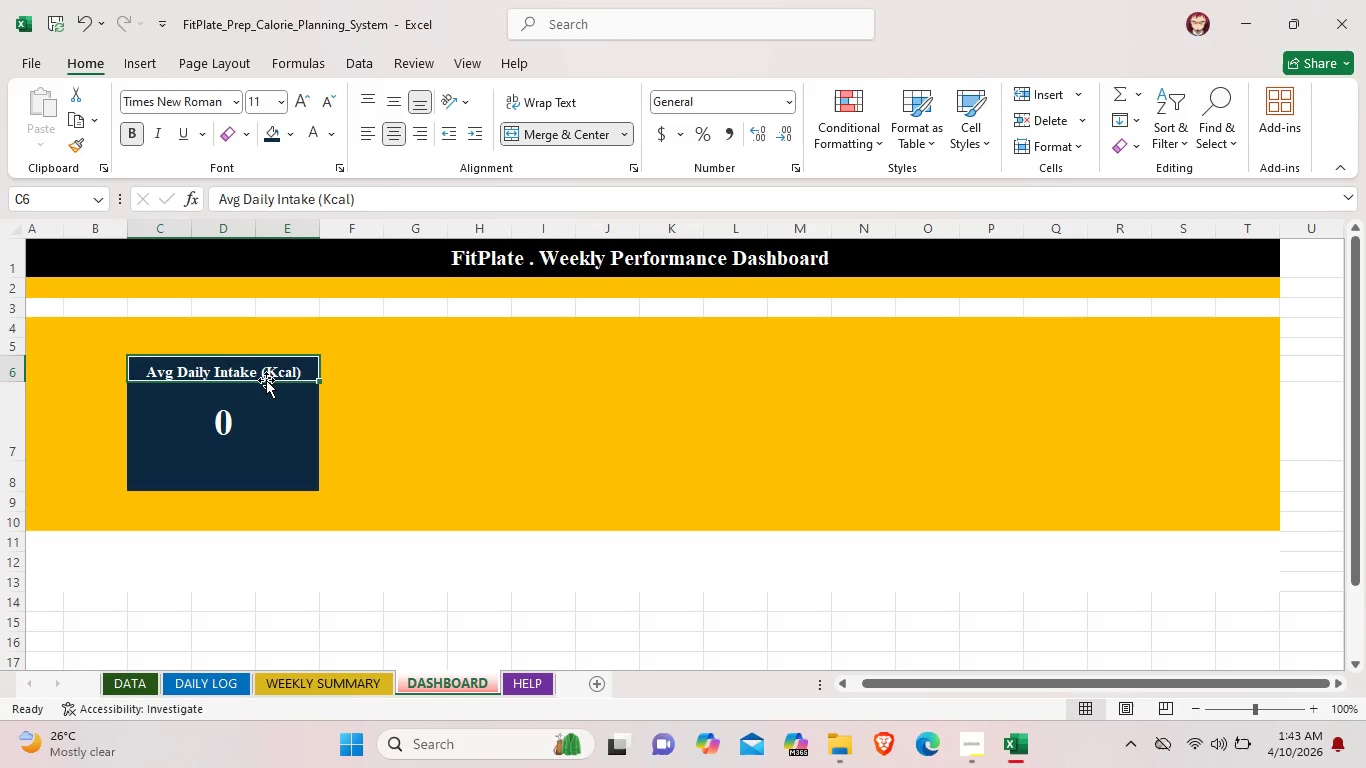 
left_click([157, 504])
 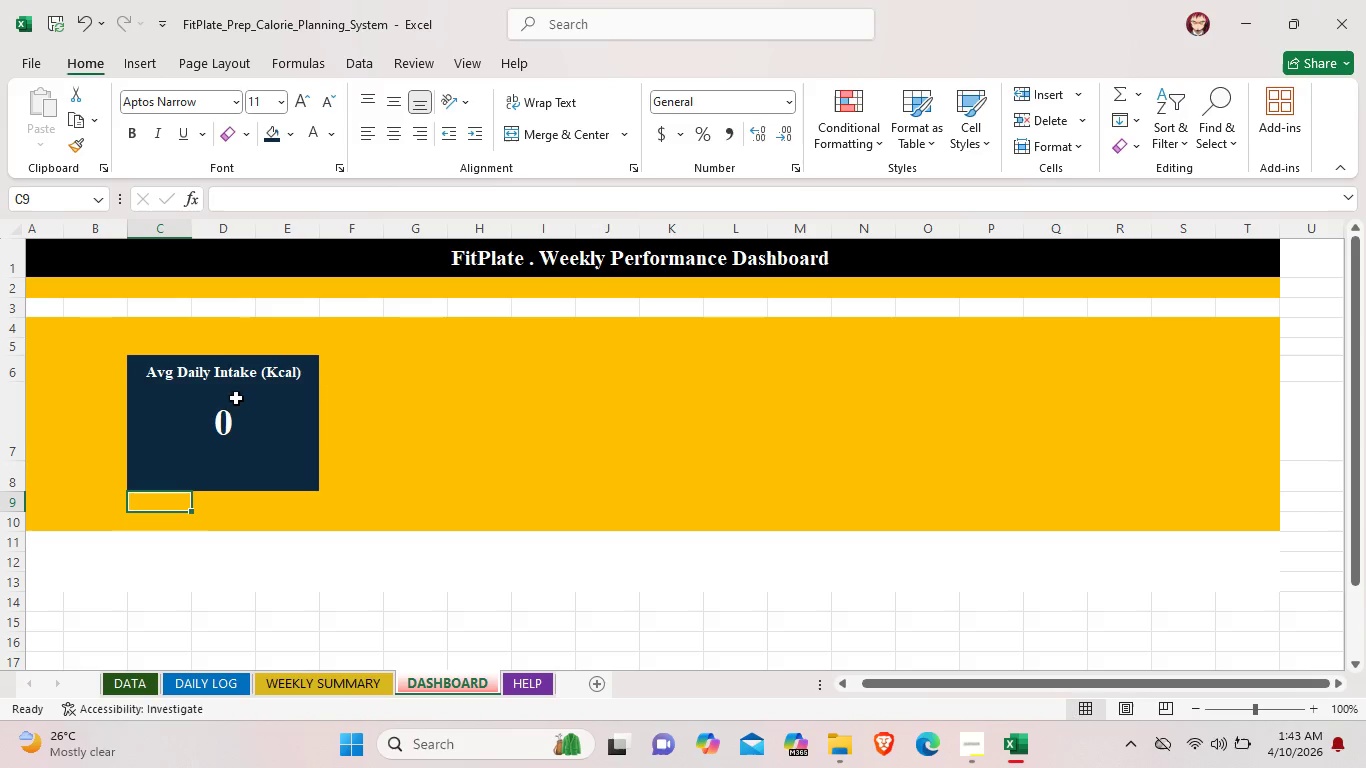 
left_click([271, 130])
 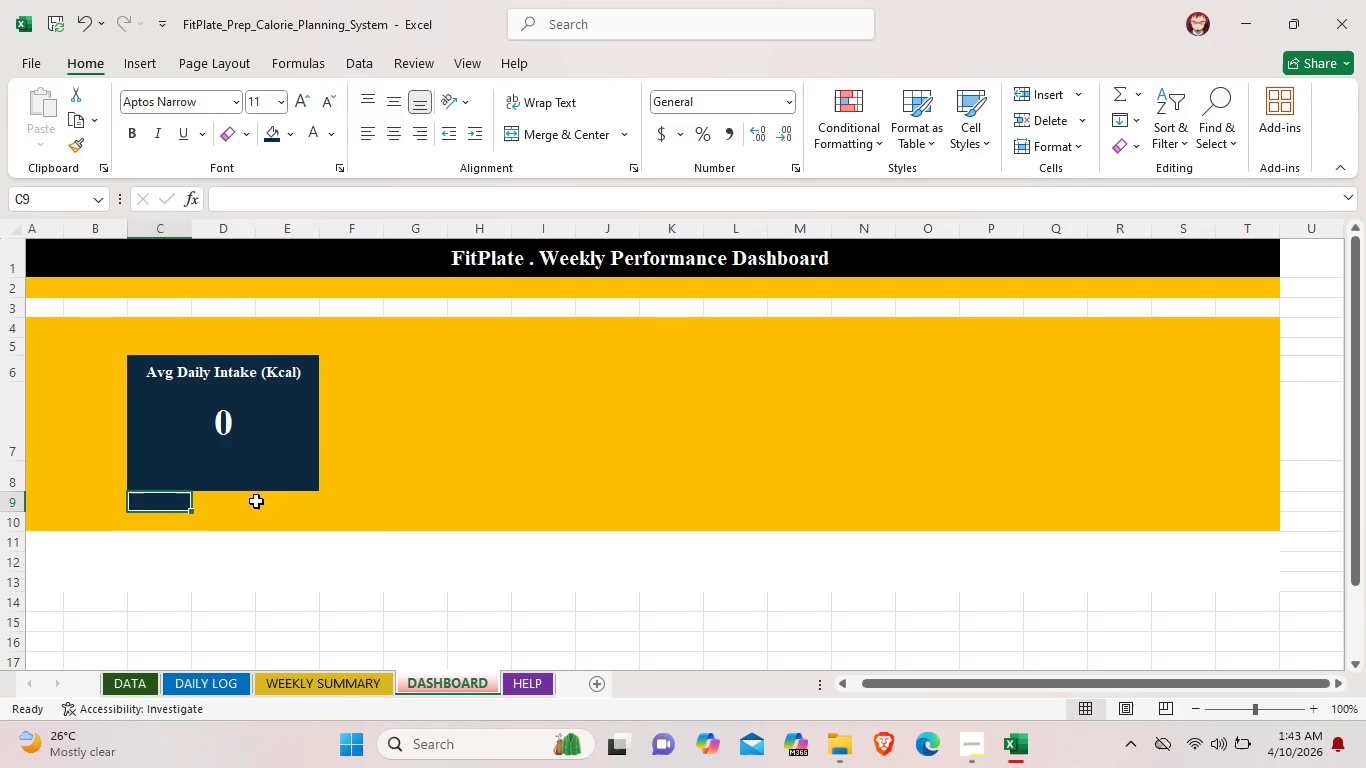 
left_click([256, 501])
 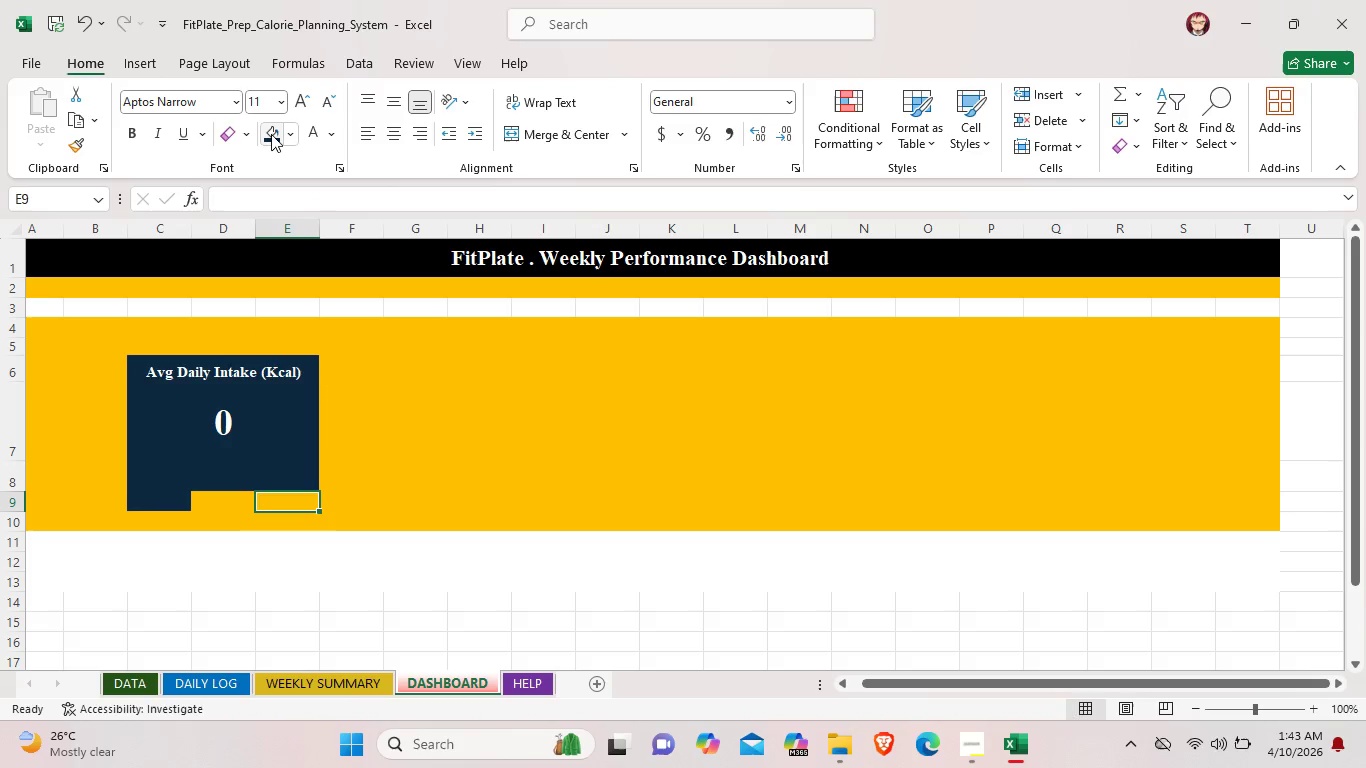 
left_click([271, 134])
 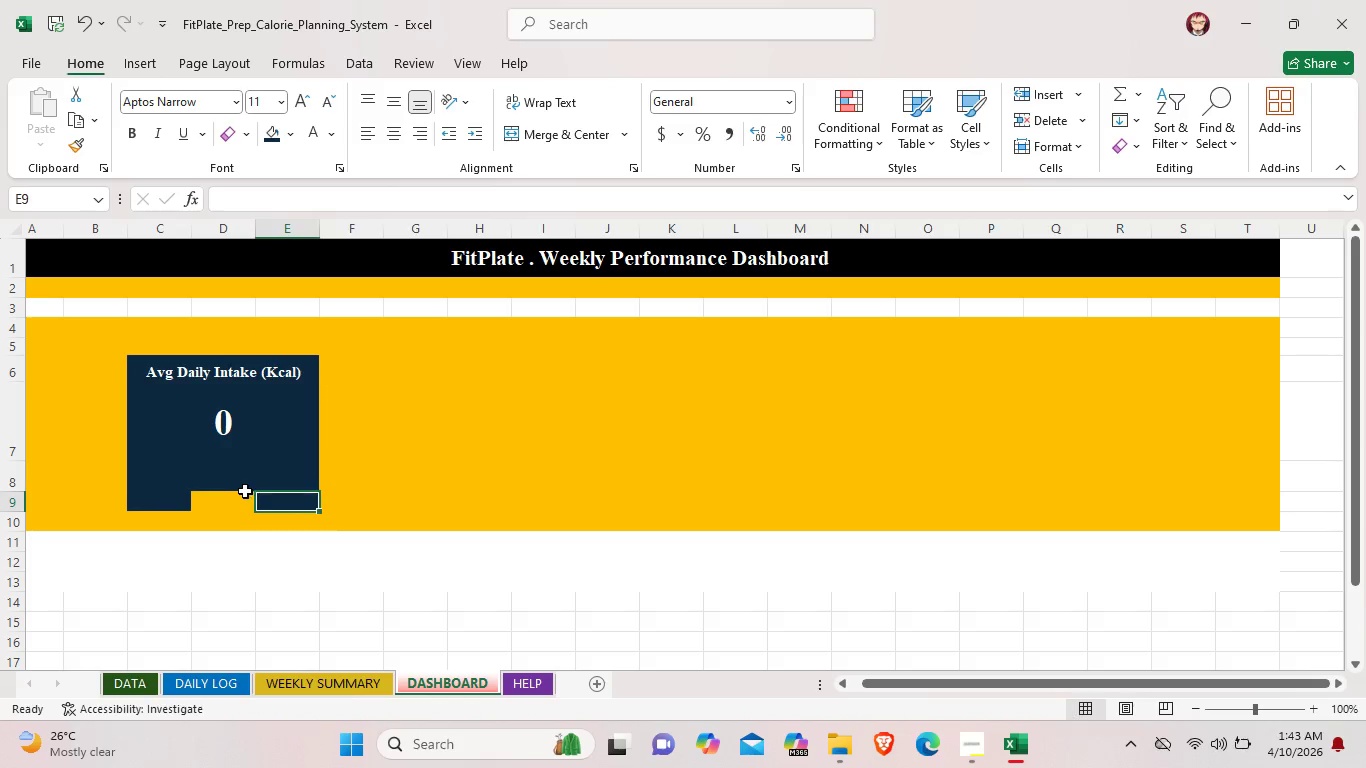 
left_click([245, 491])
 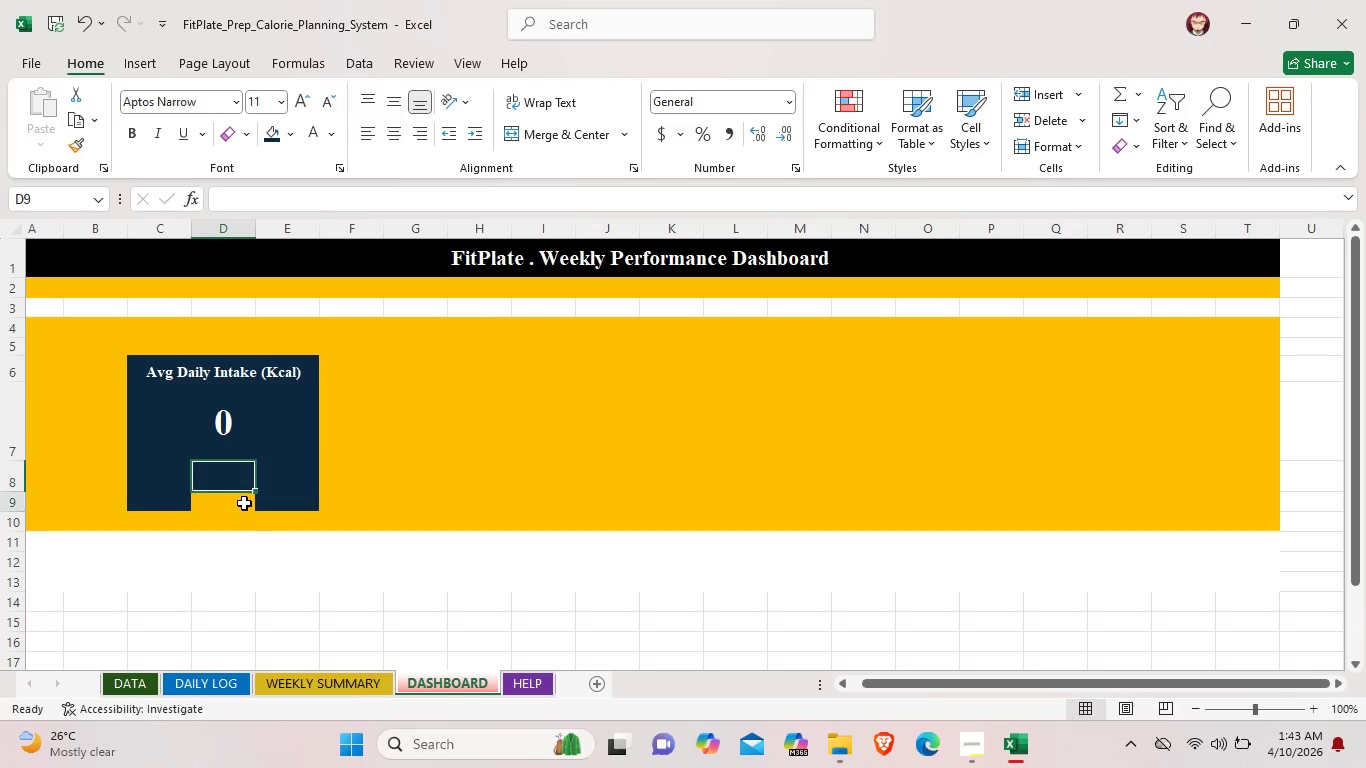 
left_click([244, 503])
 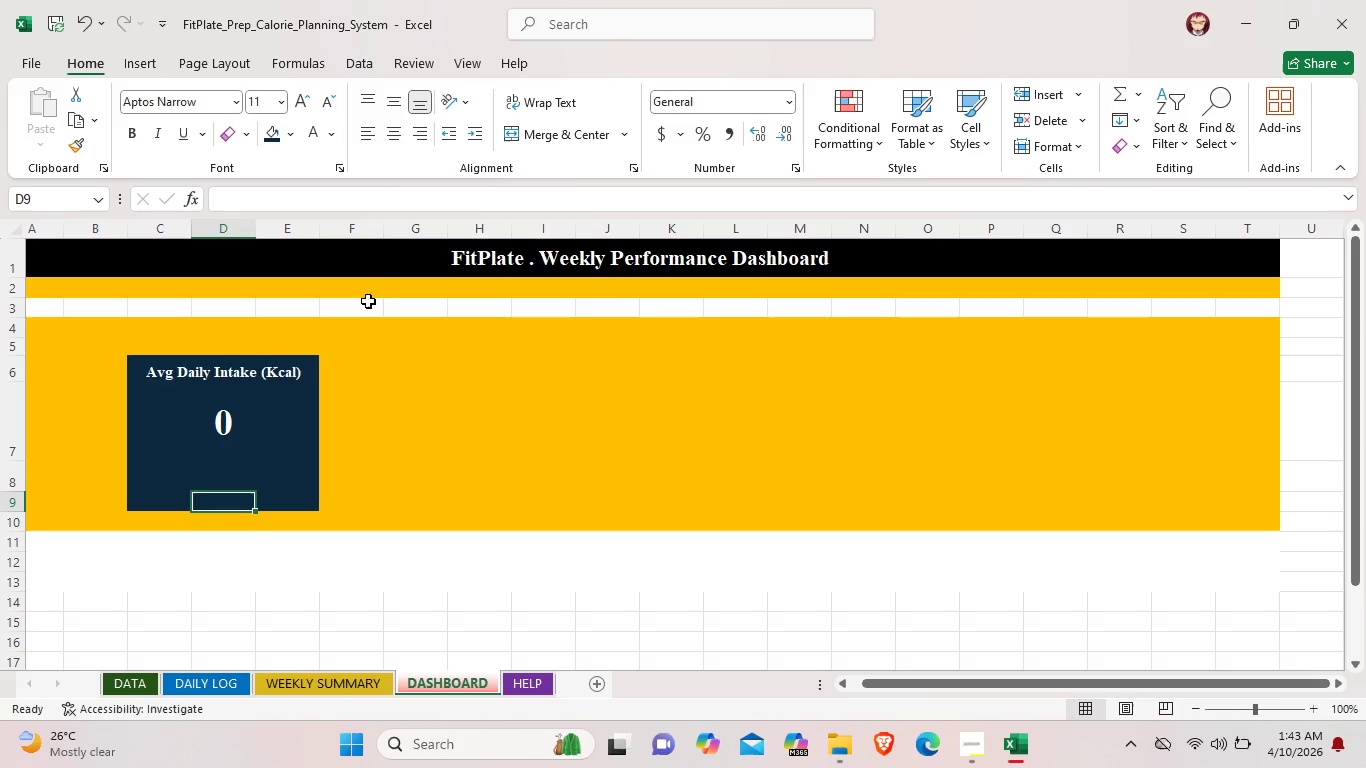 
double_click([492, 463])
 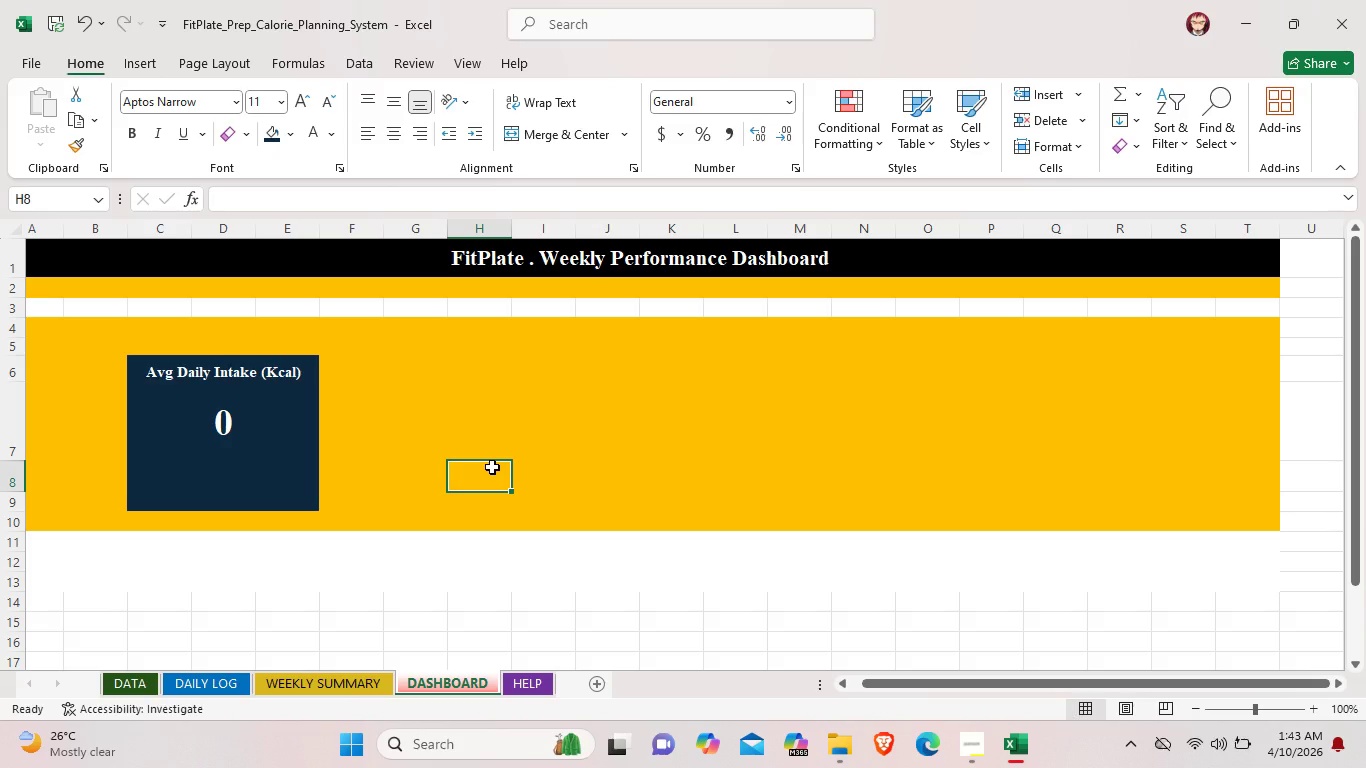 
left_click([546, 372])
 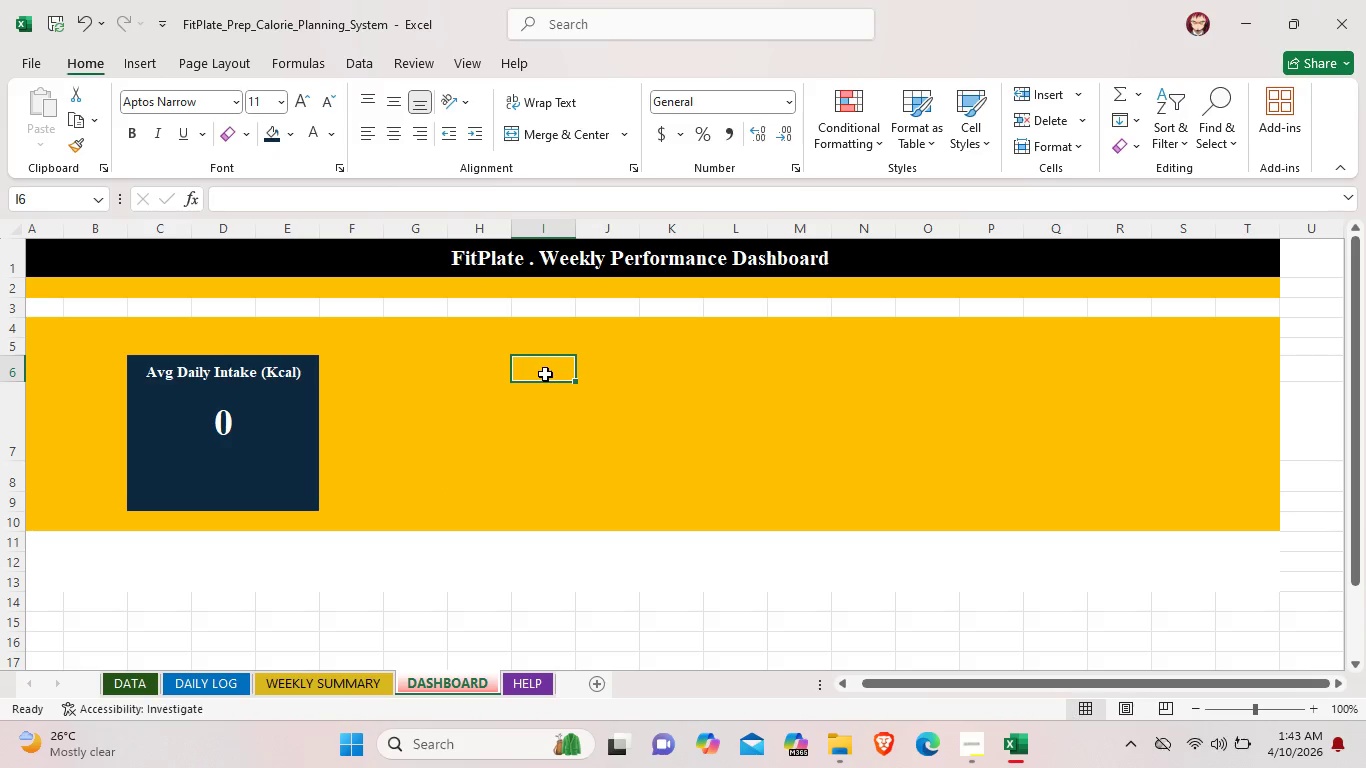 
wait(8.62)
 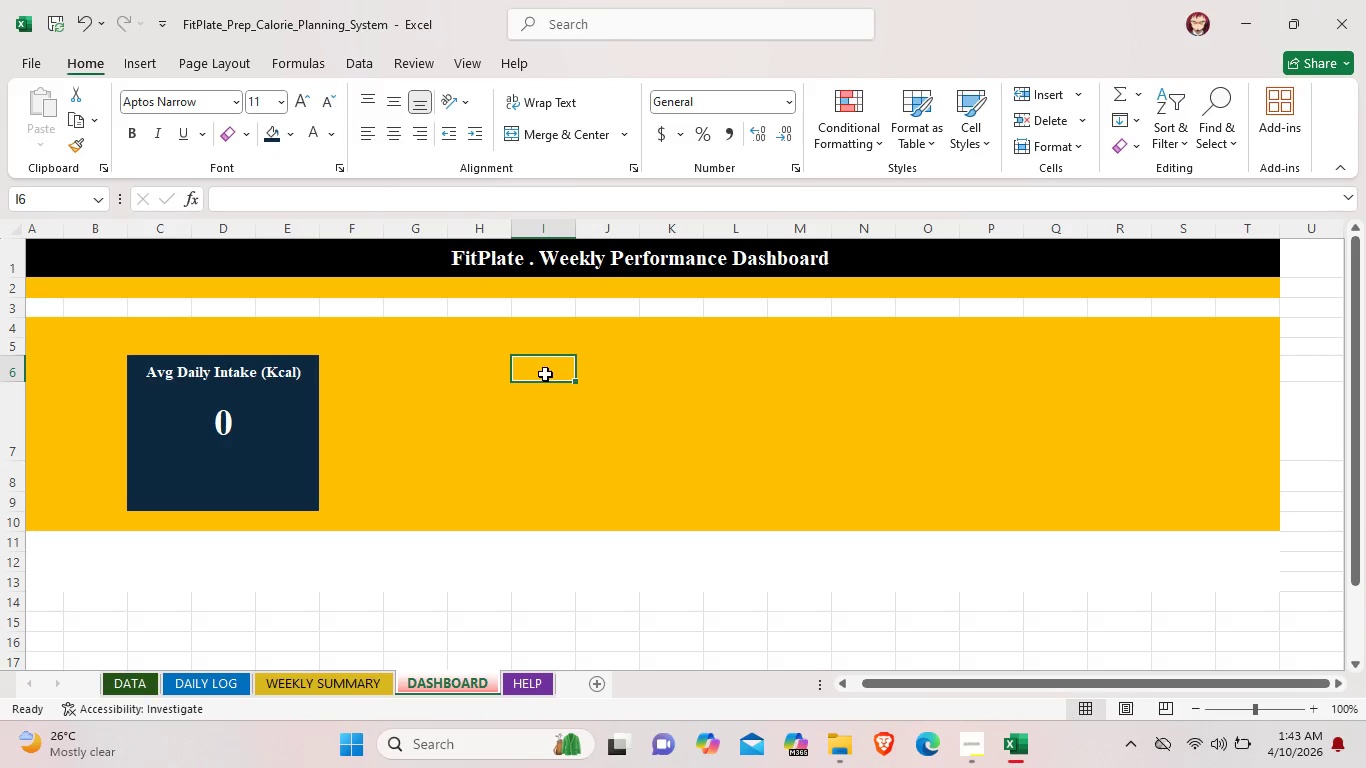 
left_click([275, 132])
 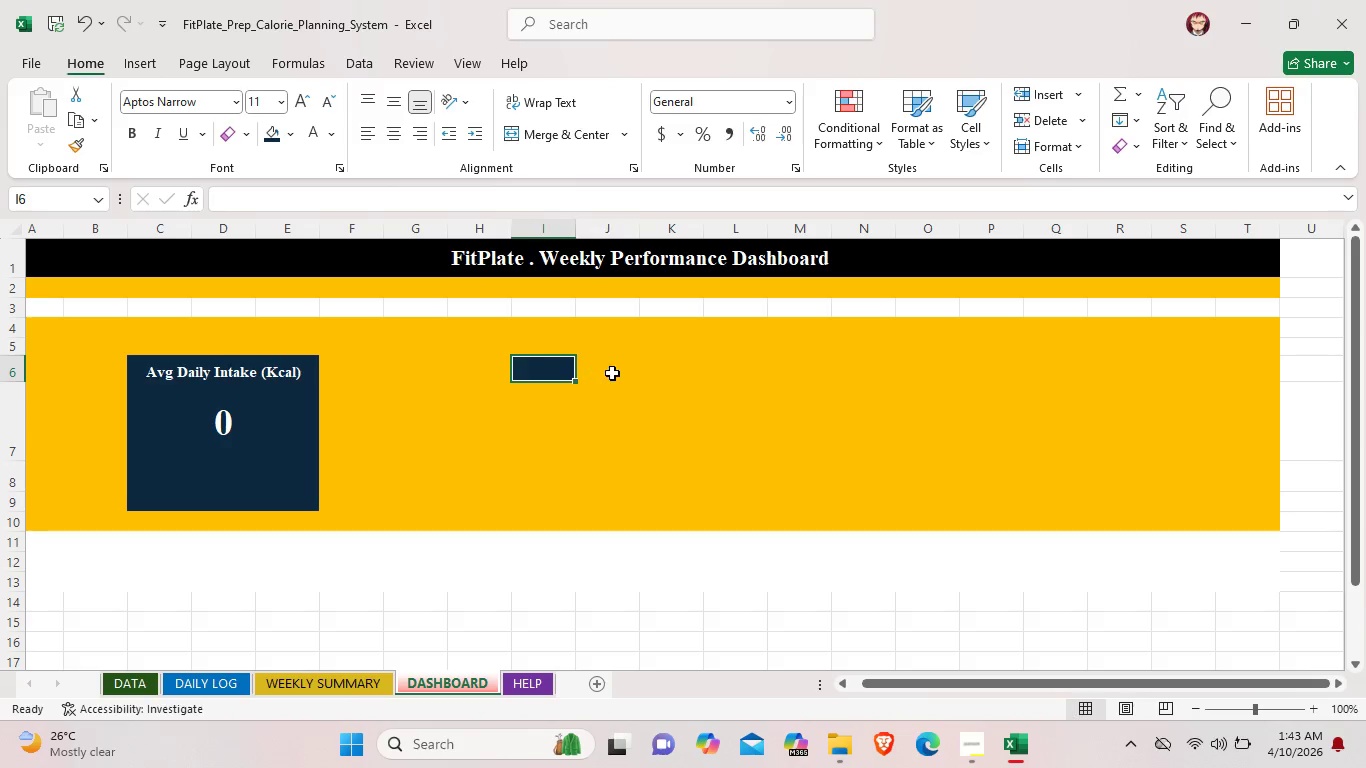 
left_click([612, 373])
 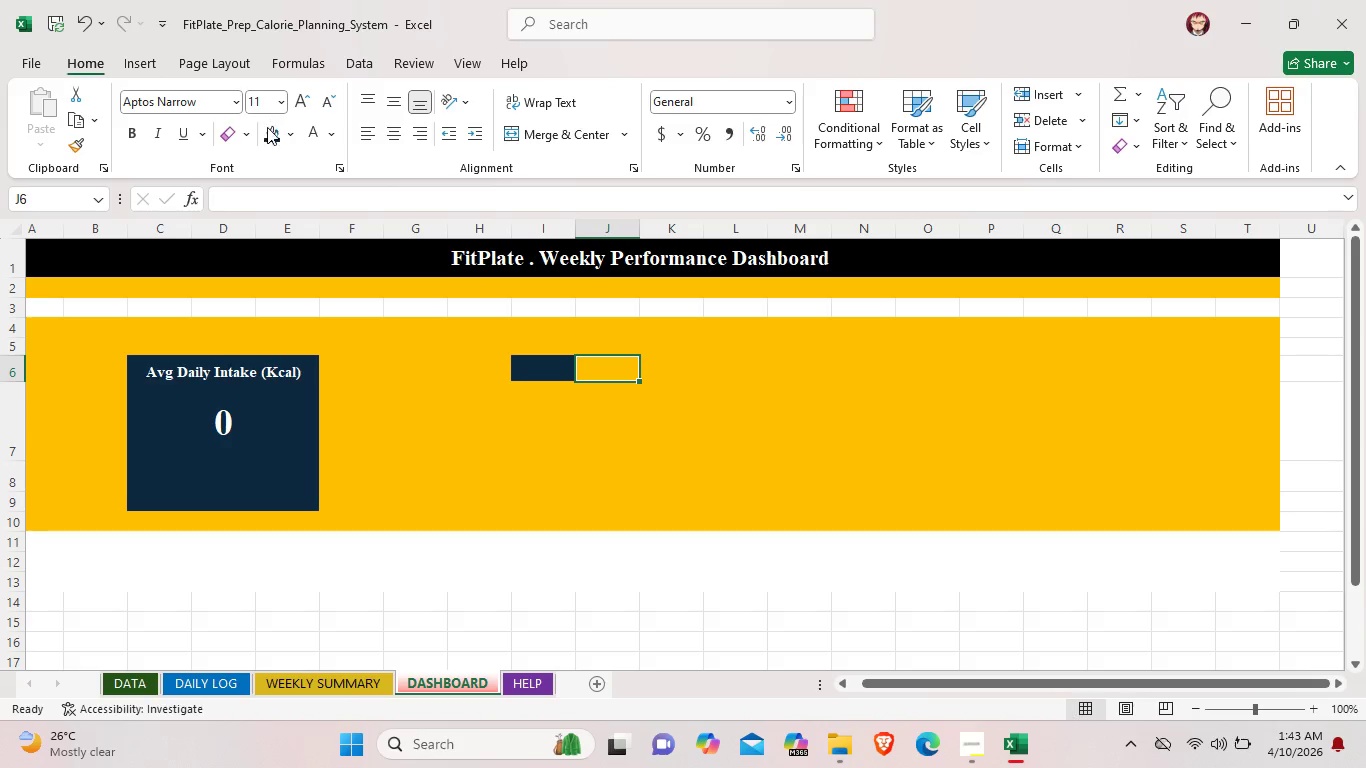 
left_click([273, 133])
 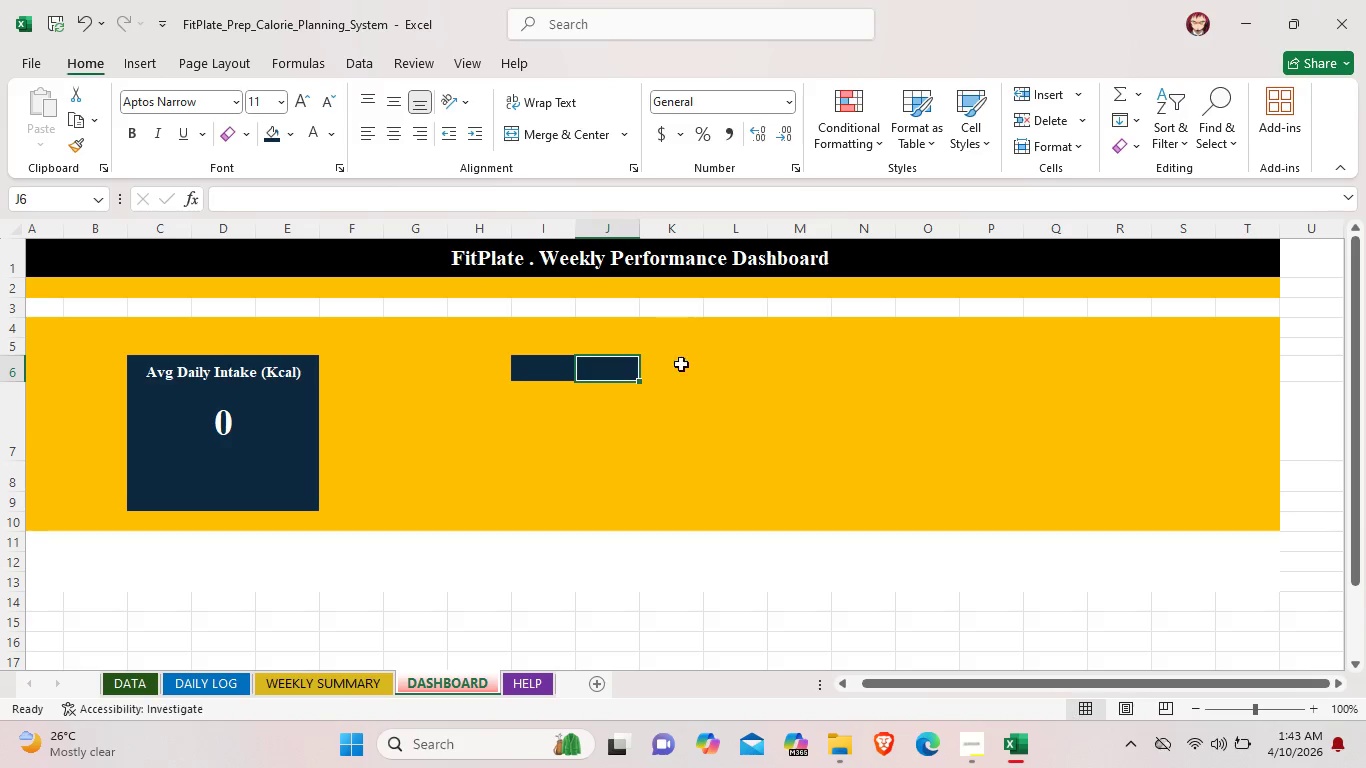 
left_click([682, 367])
 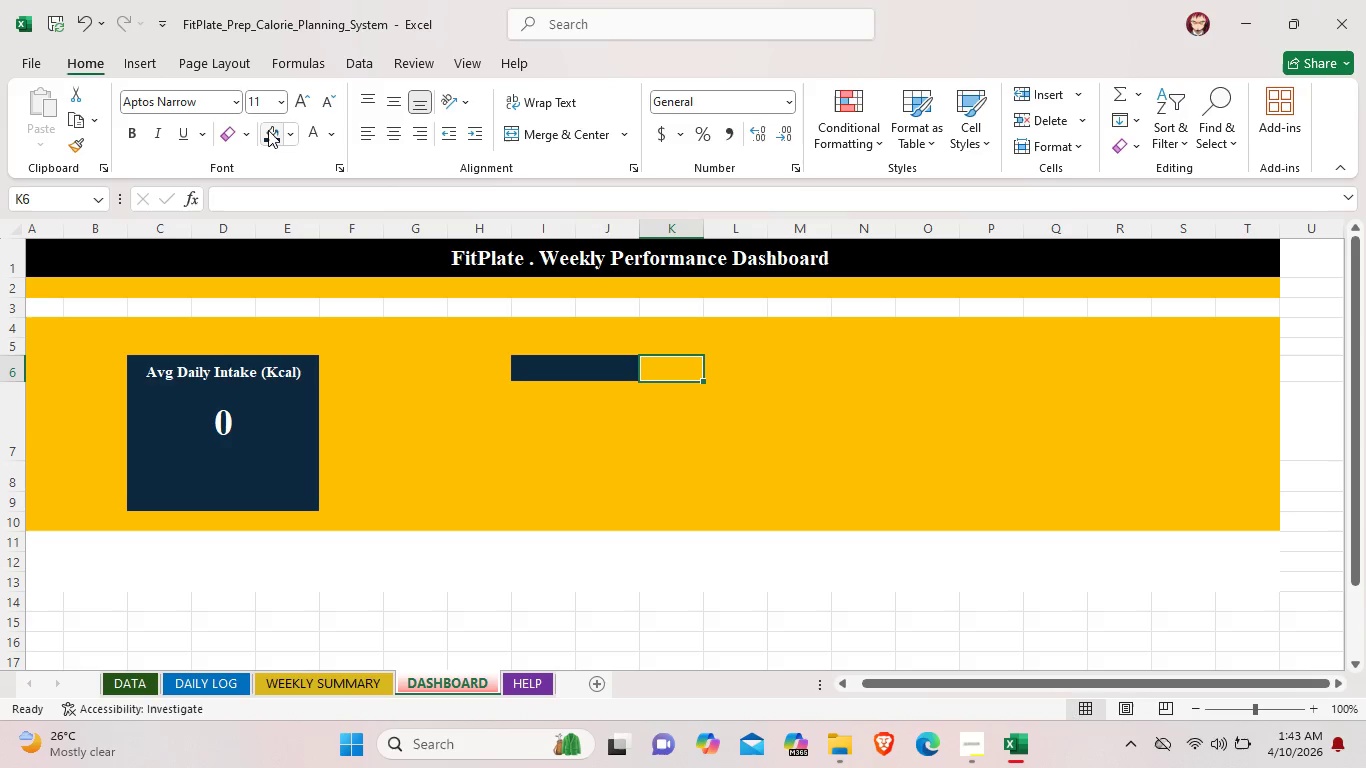 
left_click([267, 129])
 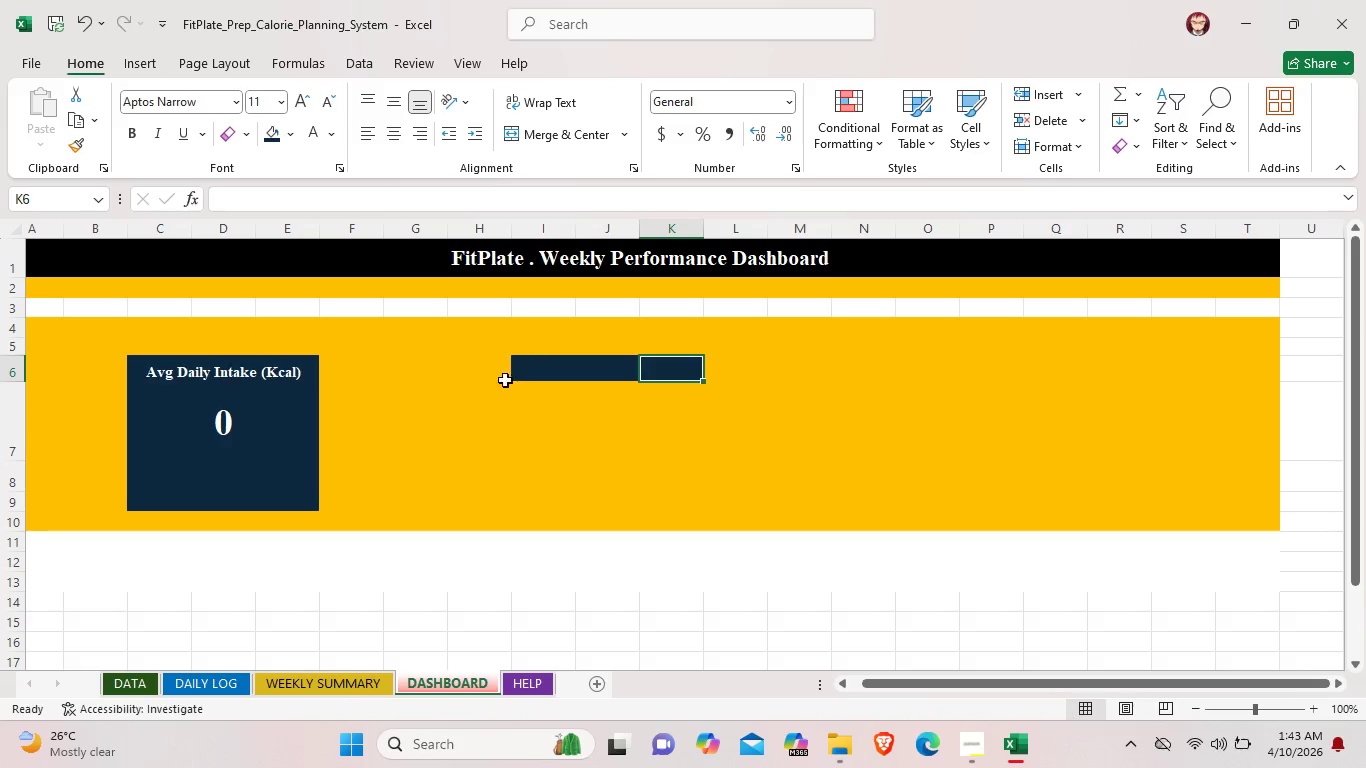 
left_click([526, 395])
 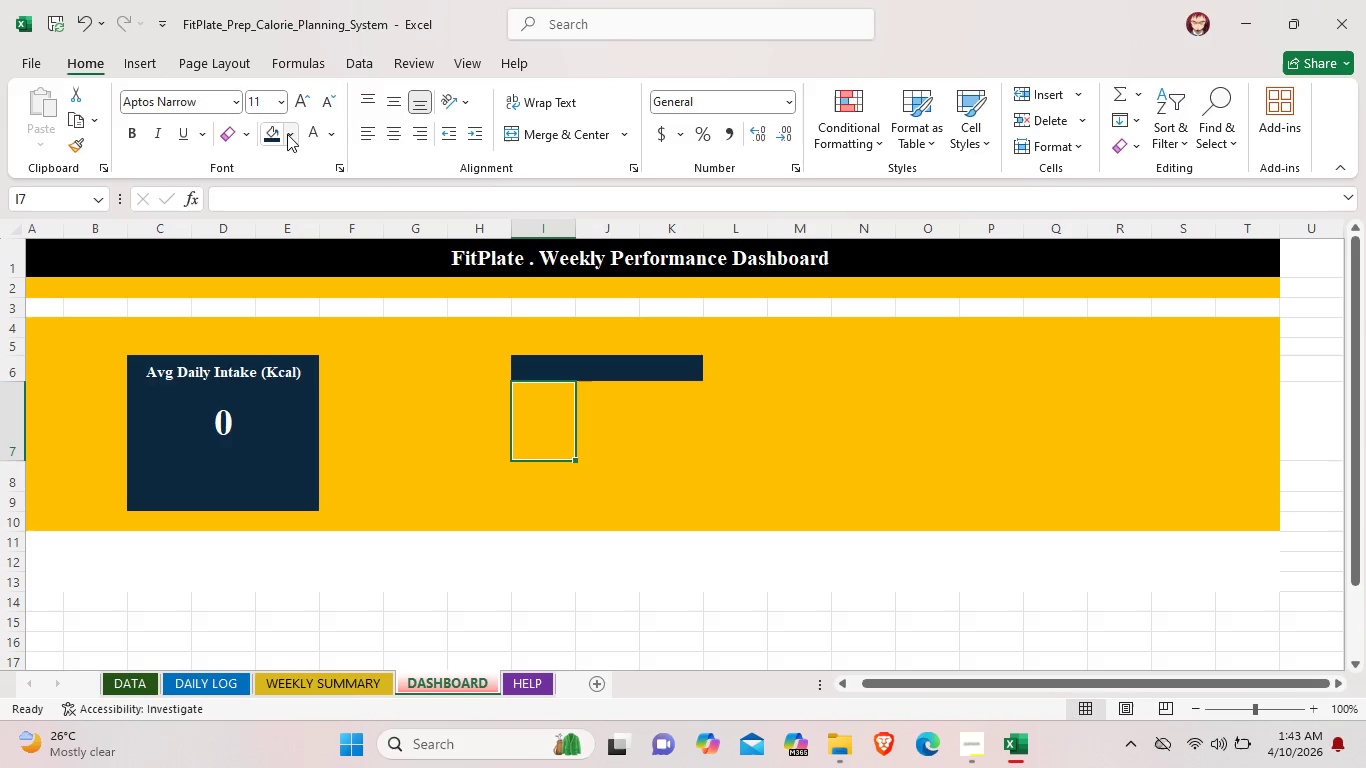 
left_click([276, 131])
 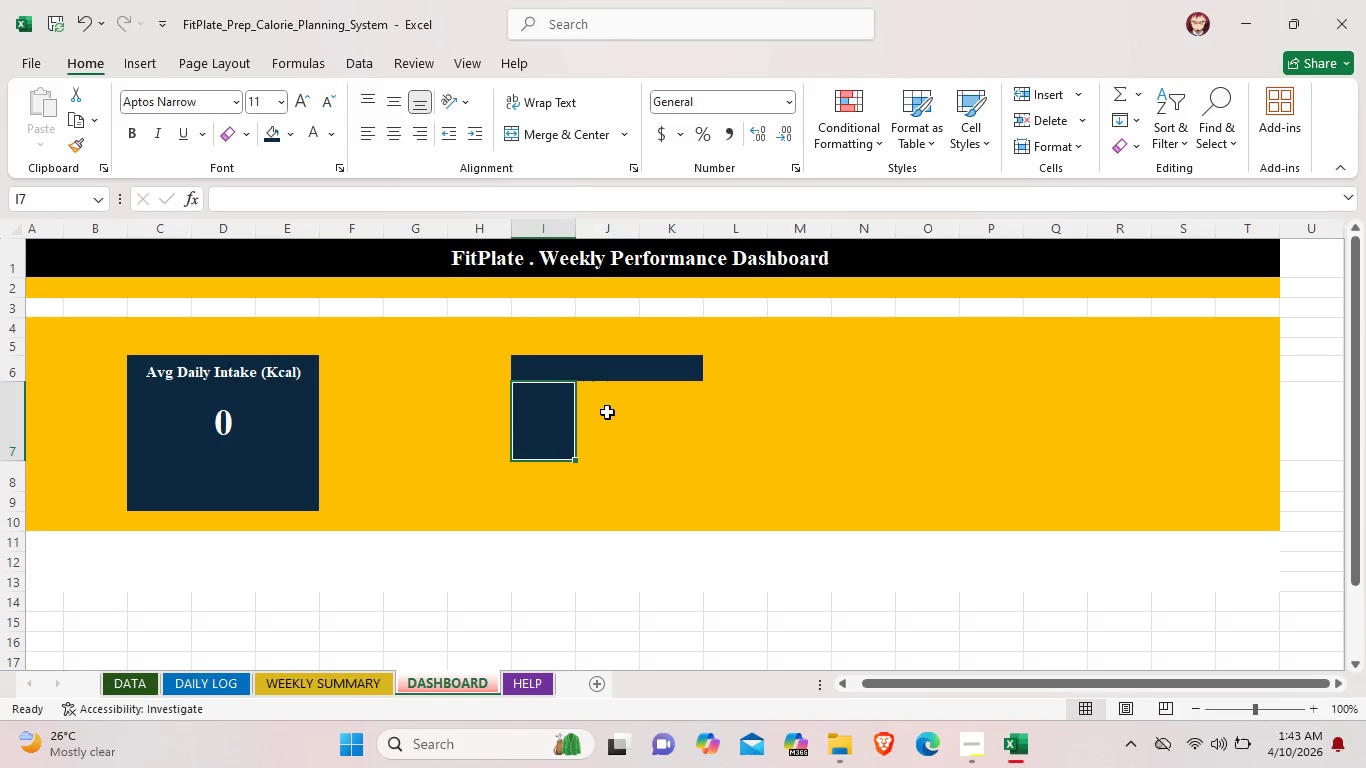 
left_click([608, 415])
 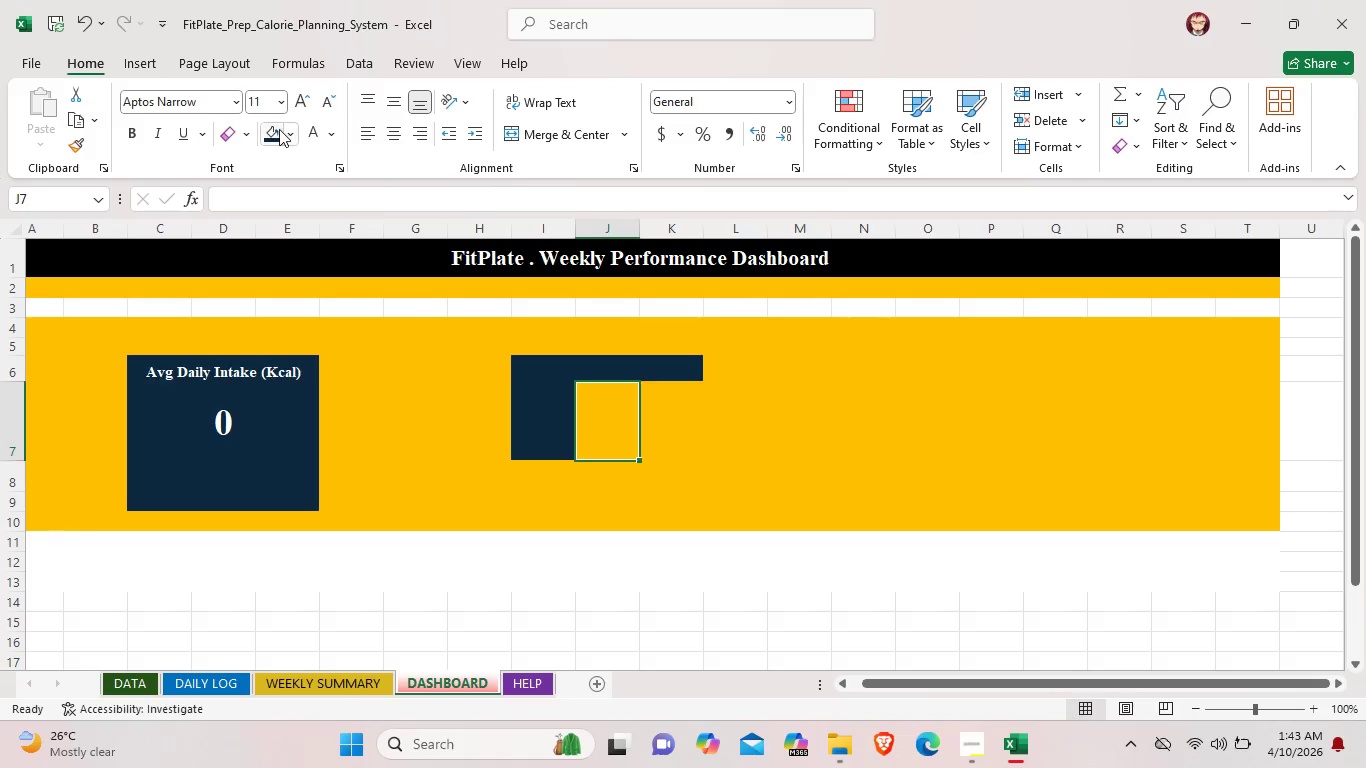 
left_click([276, 129])
 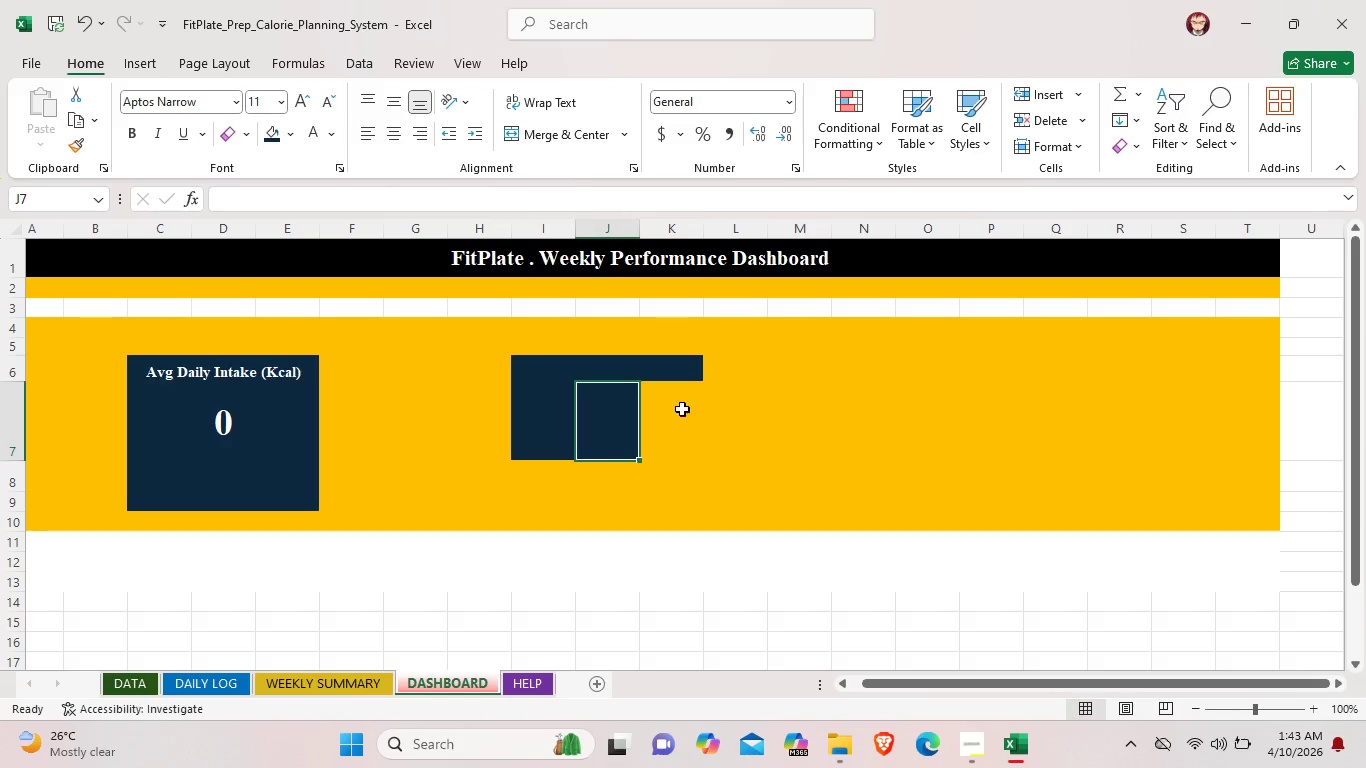 
left_click([683, 410])
 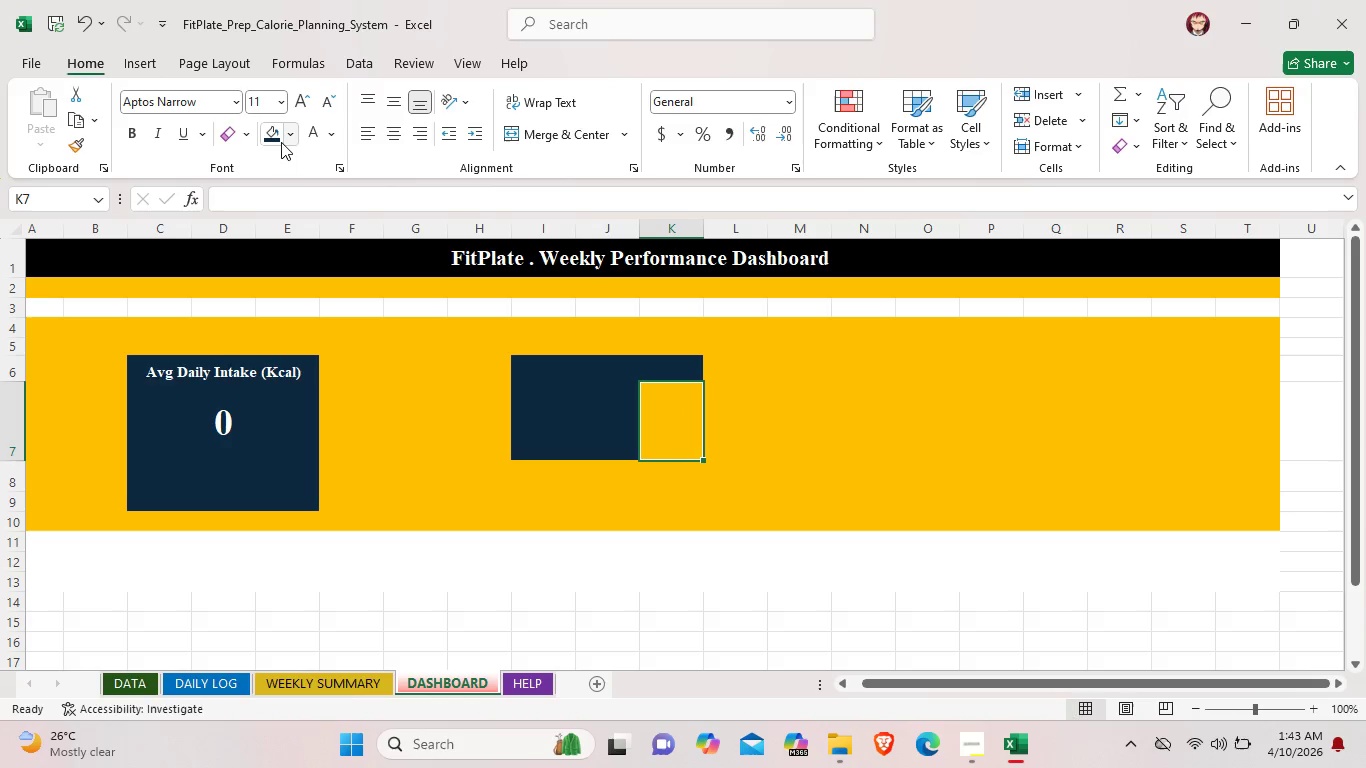 
left_click([274, 139])
 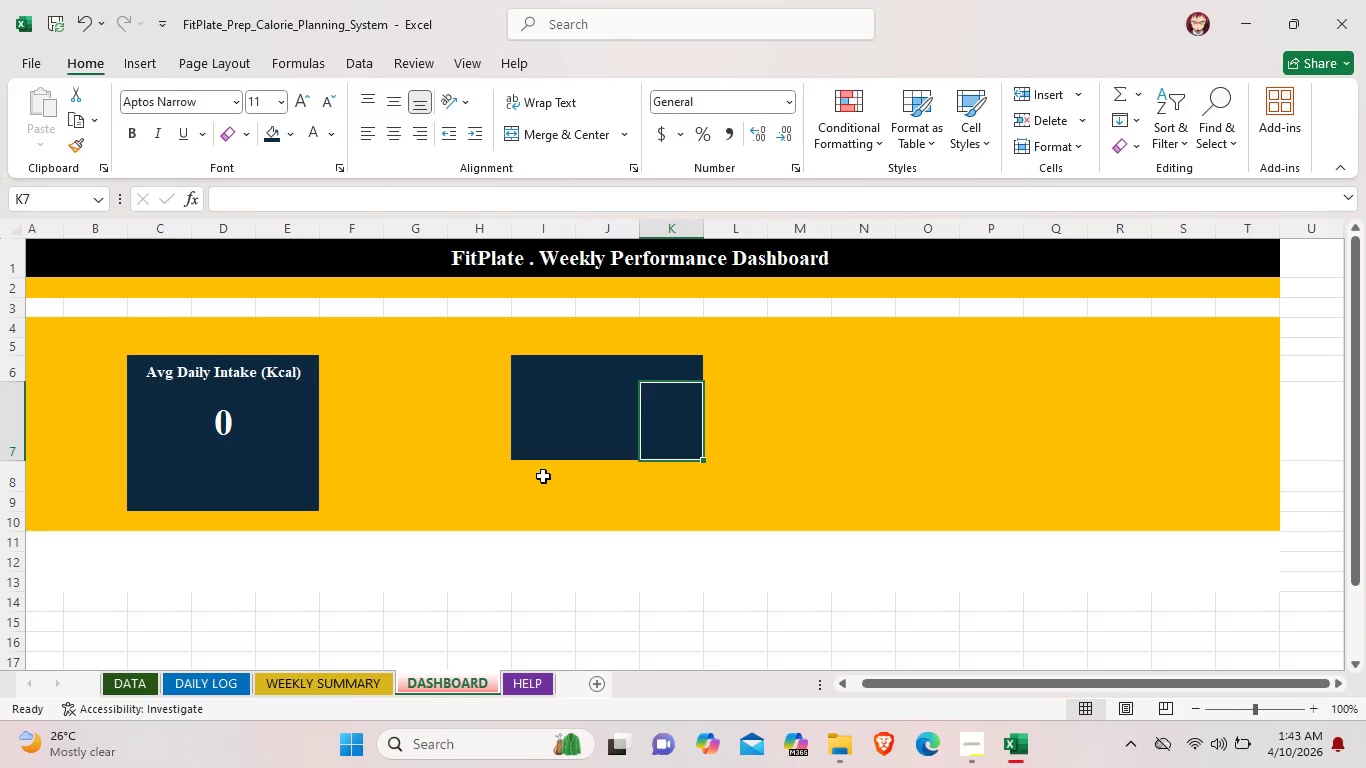 
left_click([543, 473])
 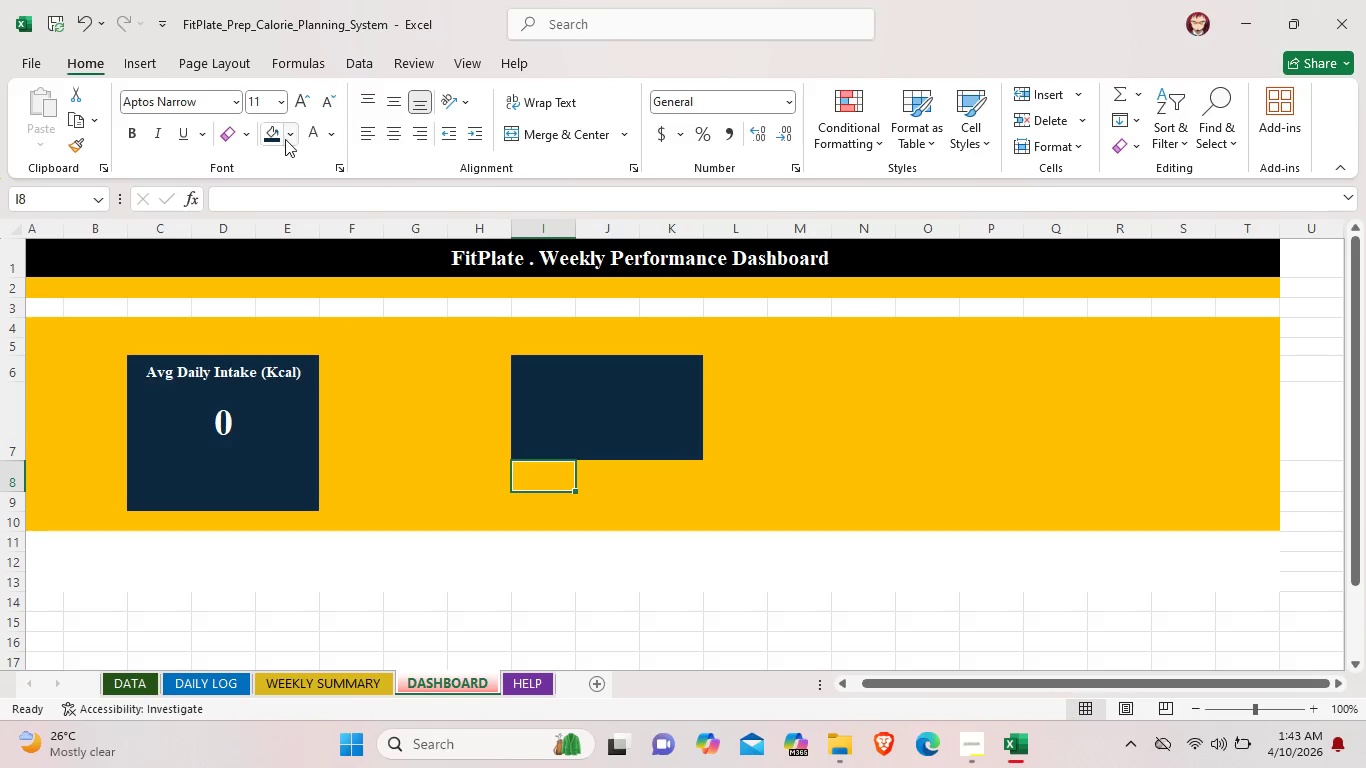 
left_click([276, 134])
 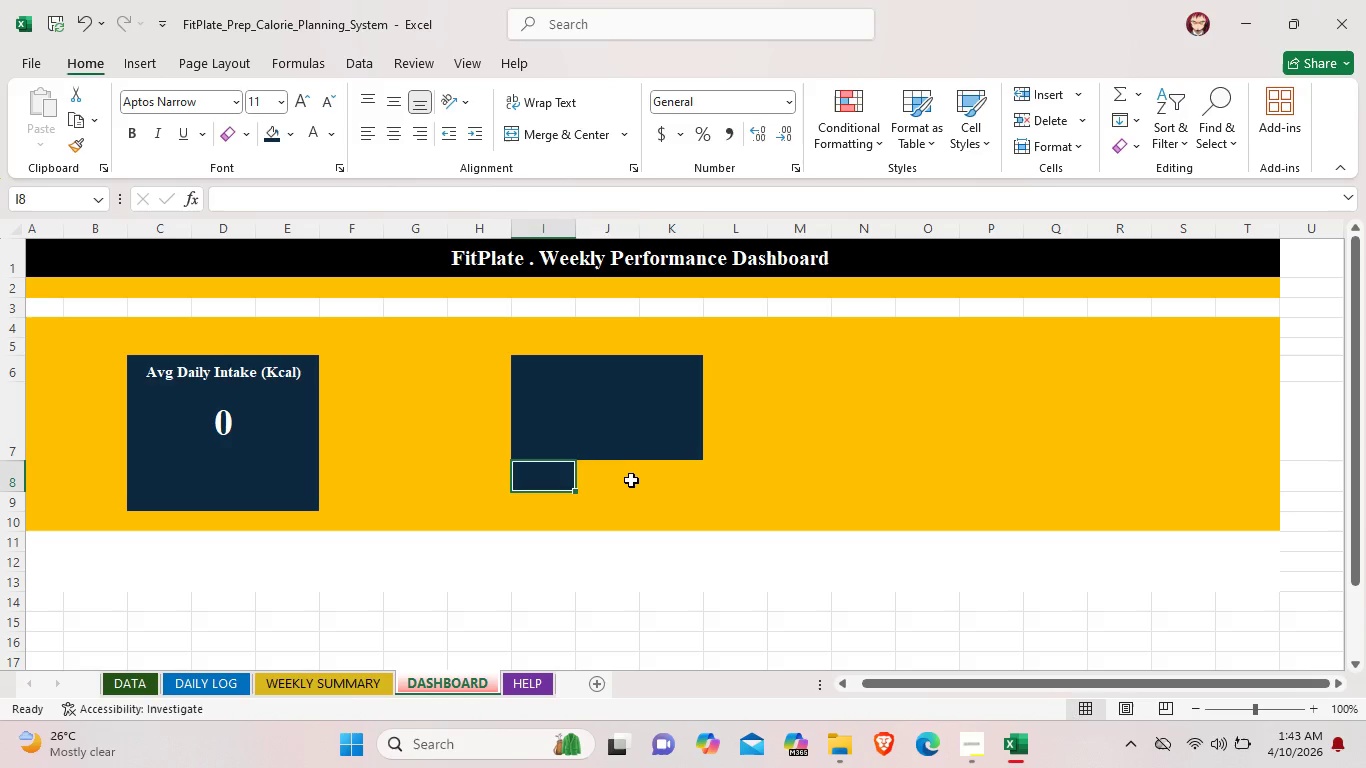 
left_click([631, 481])
 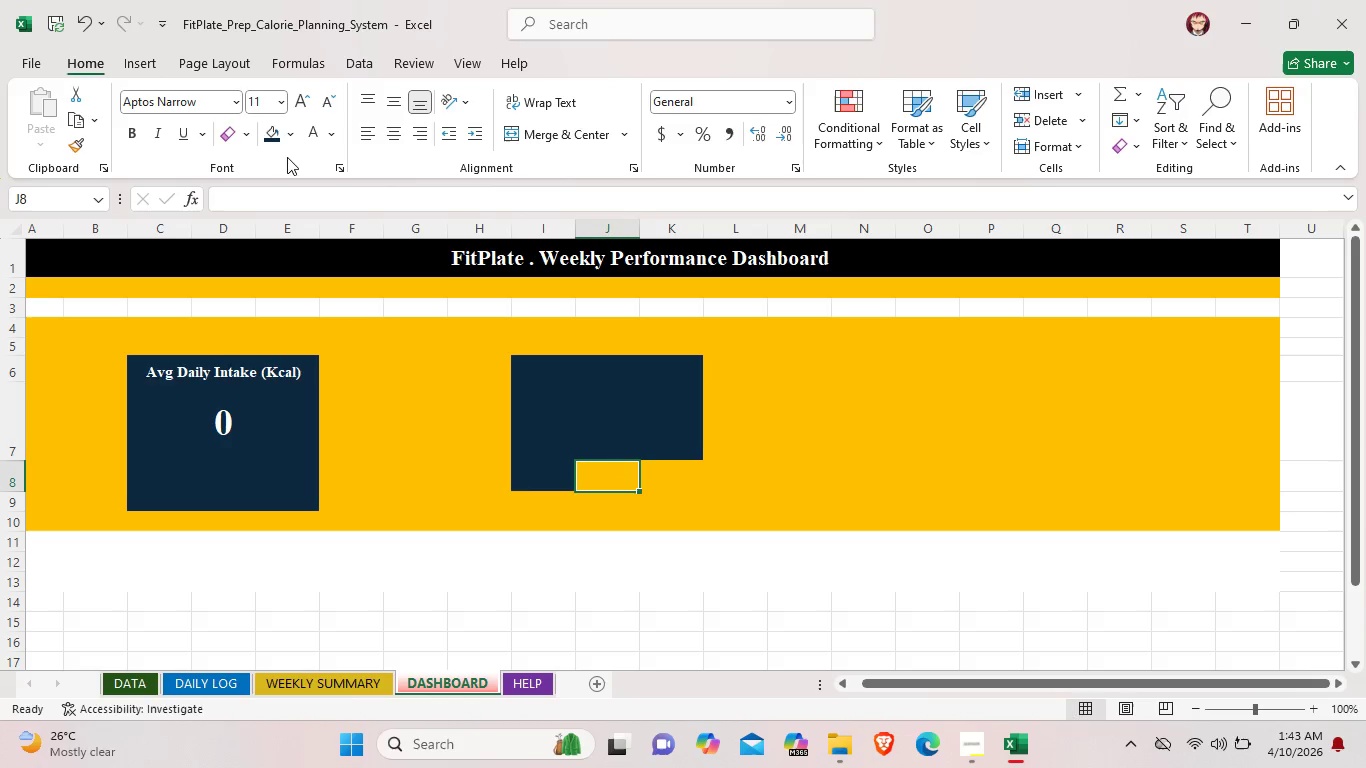 
left_click([281, 135])
 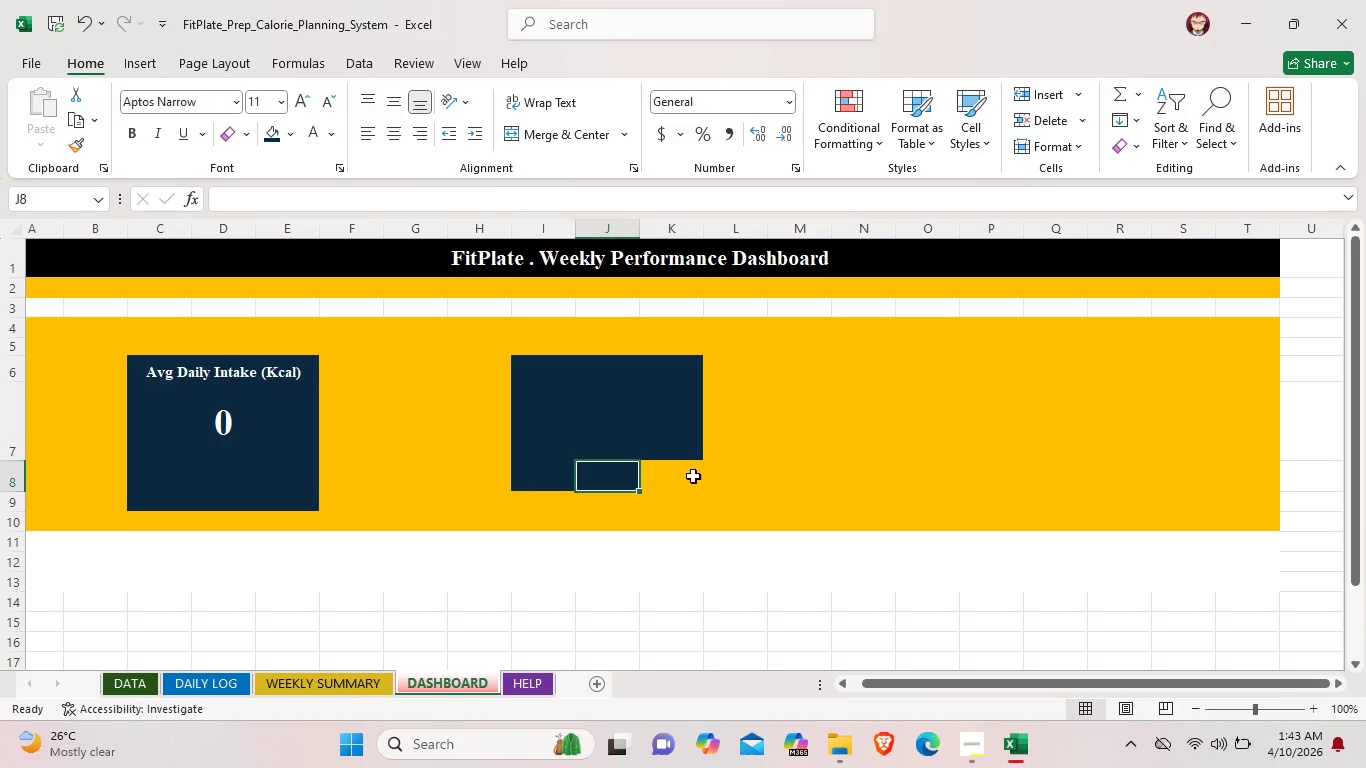 
left_click([688, 486])
 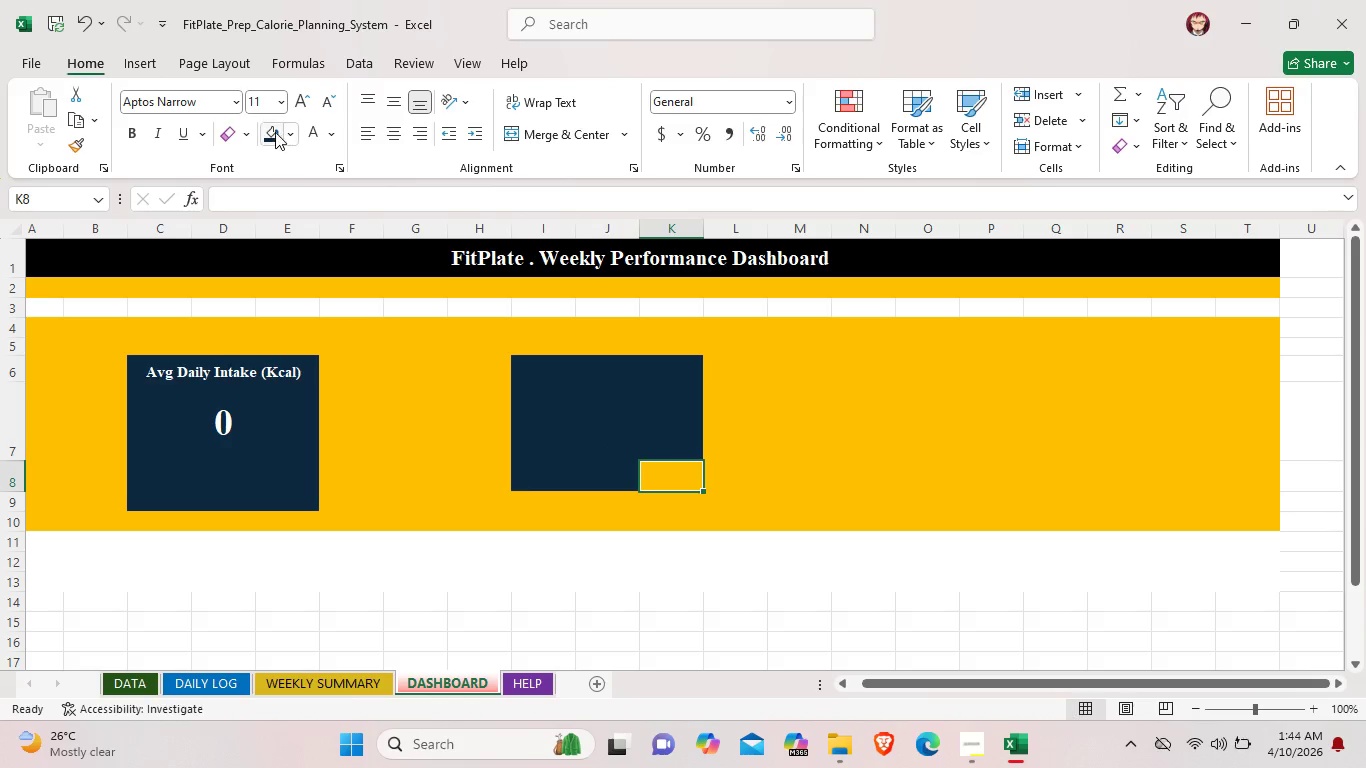 
left_click([275, 132])
 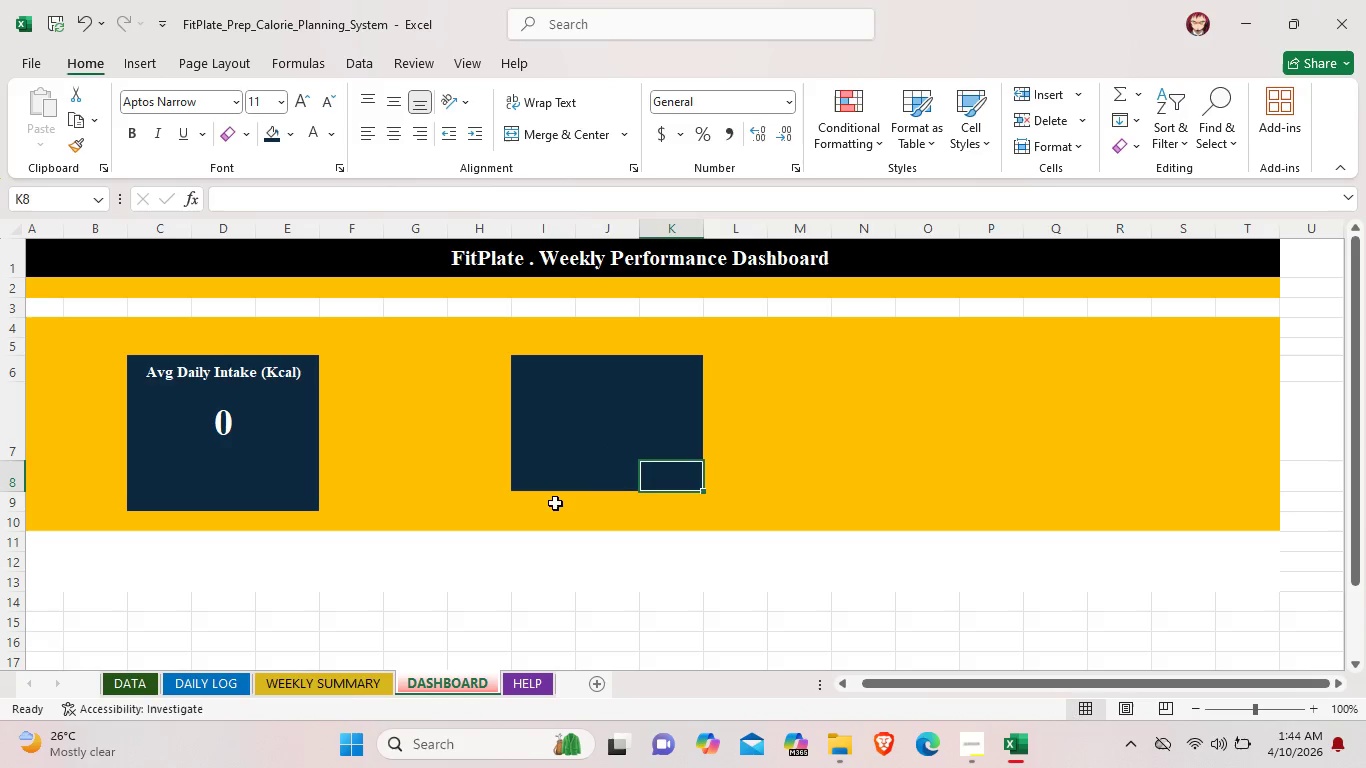 
left_click([532, 503])
 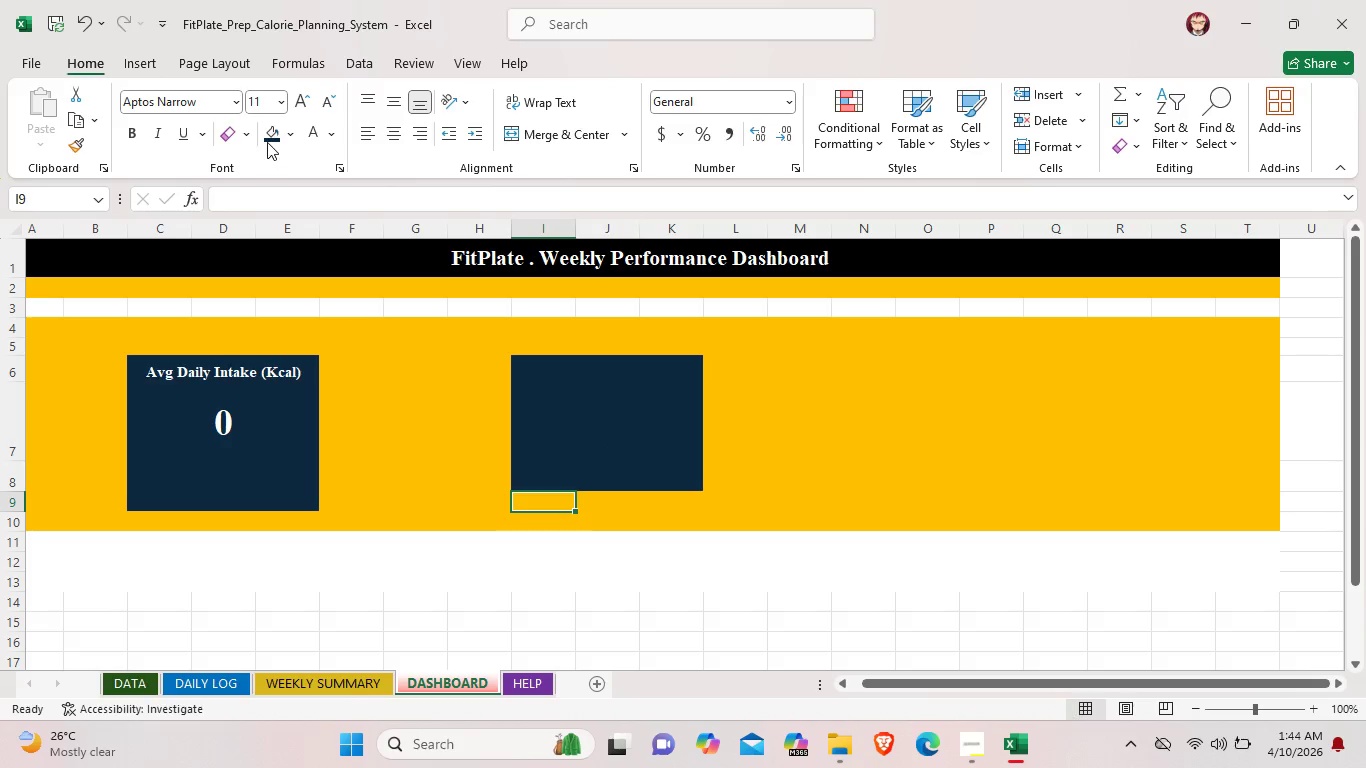 
left_click([276, 134])
 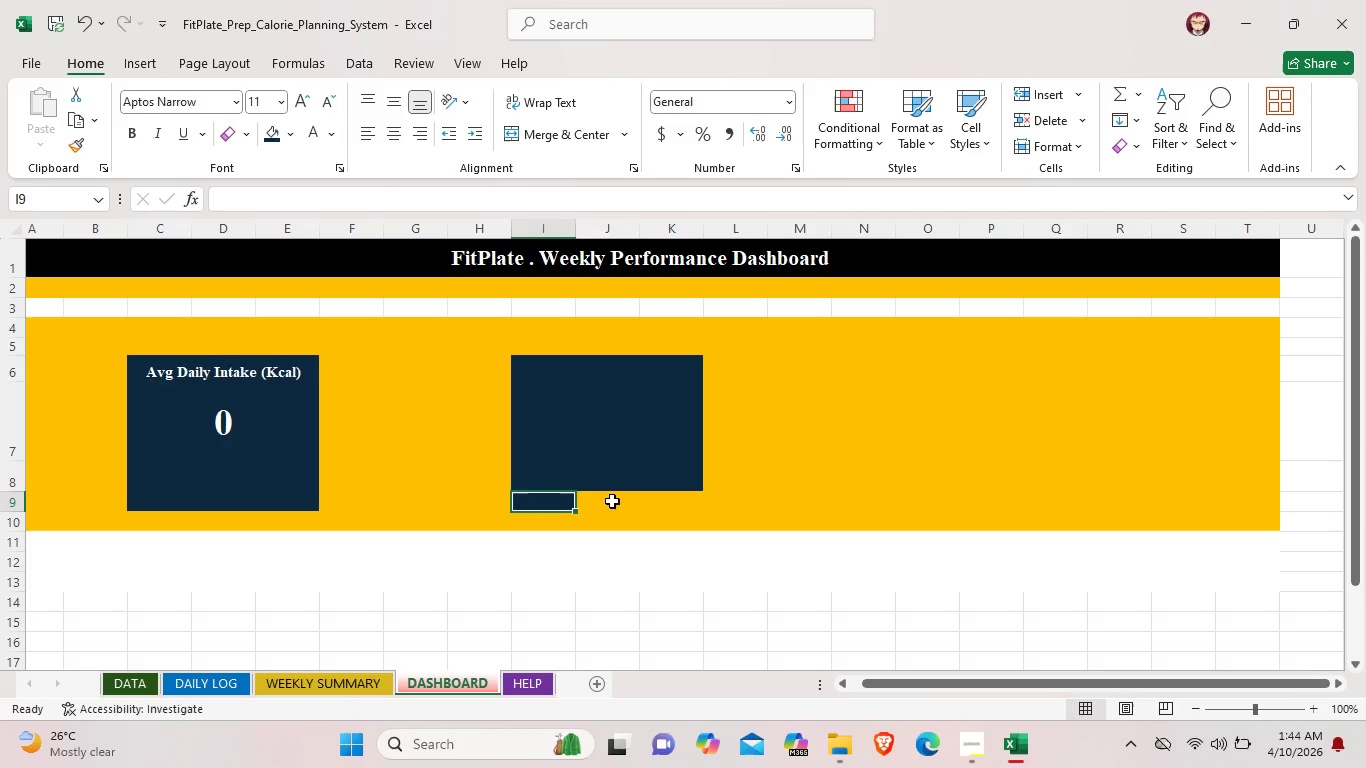 
left_click([610, 504])
 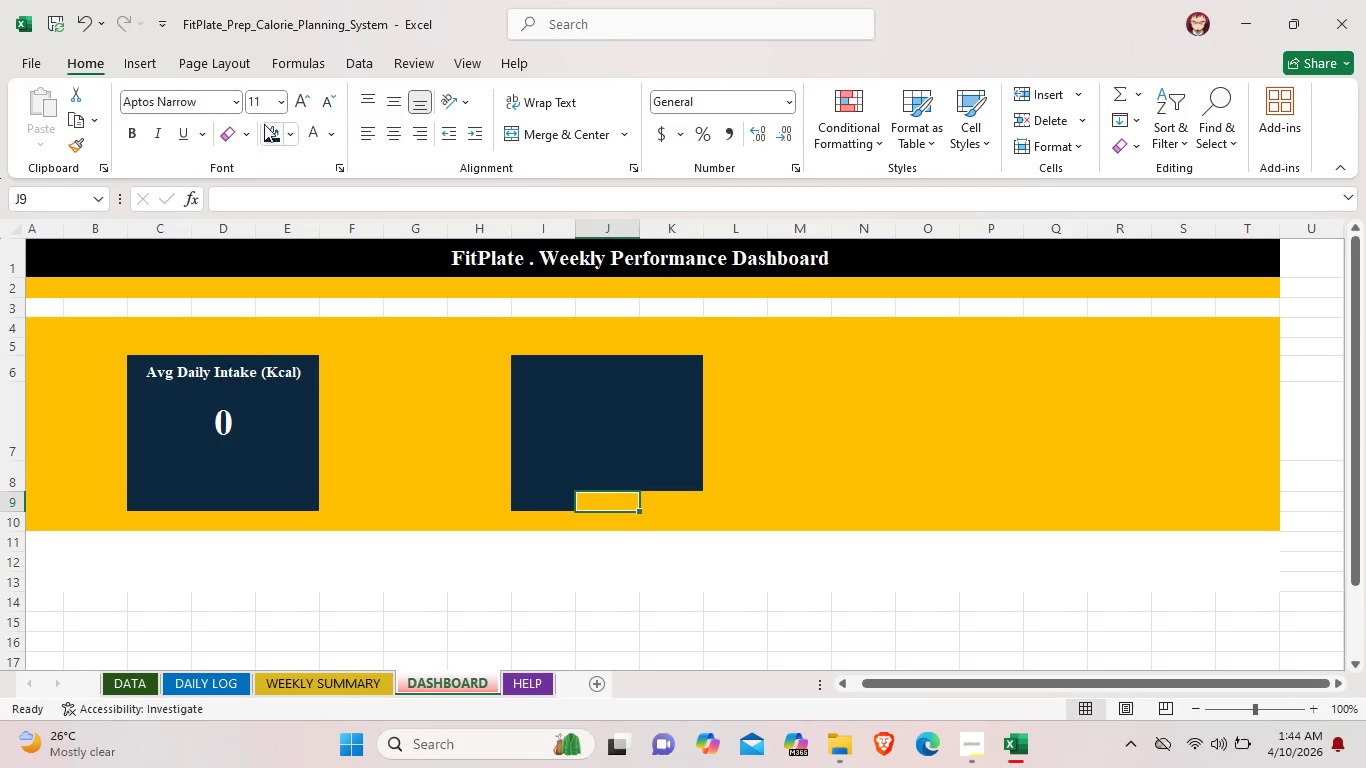 
left_click([268, 132])
 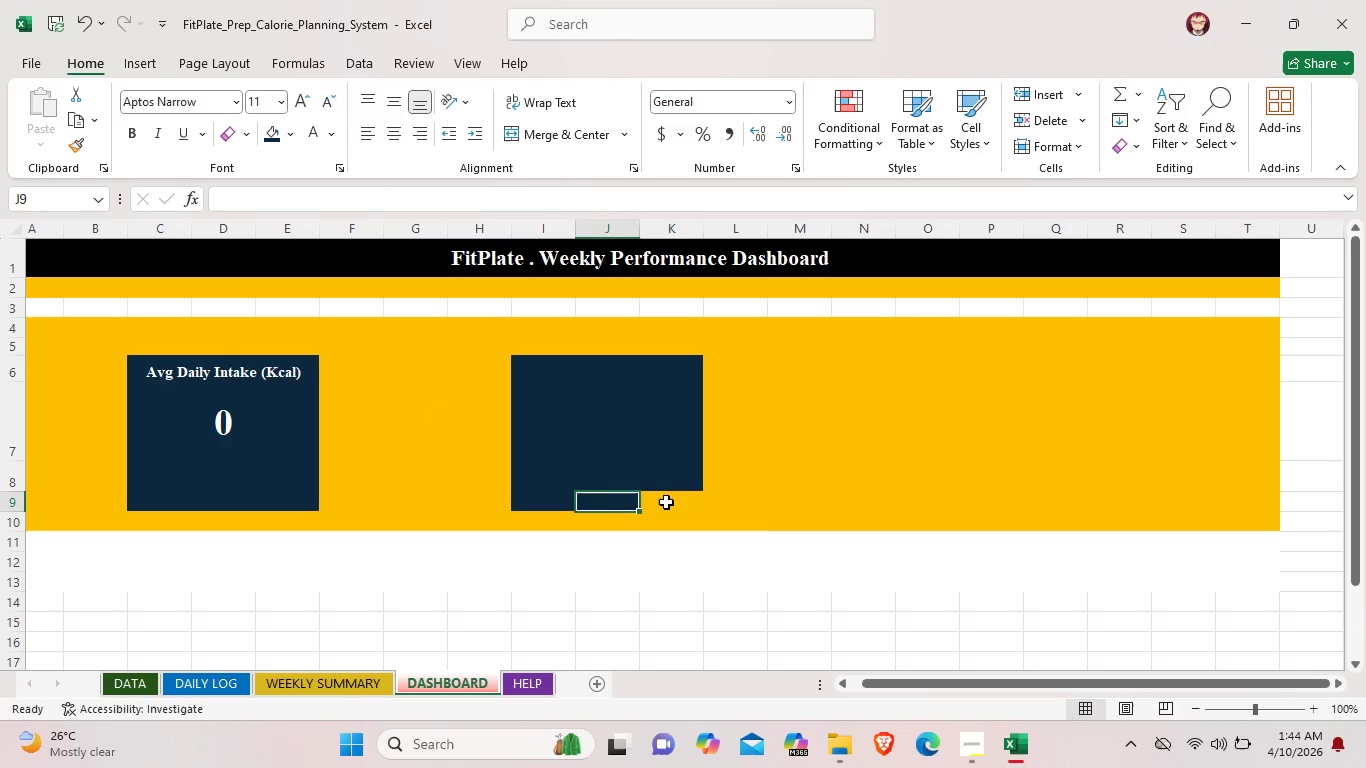 
left_click([666, 502])
 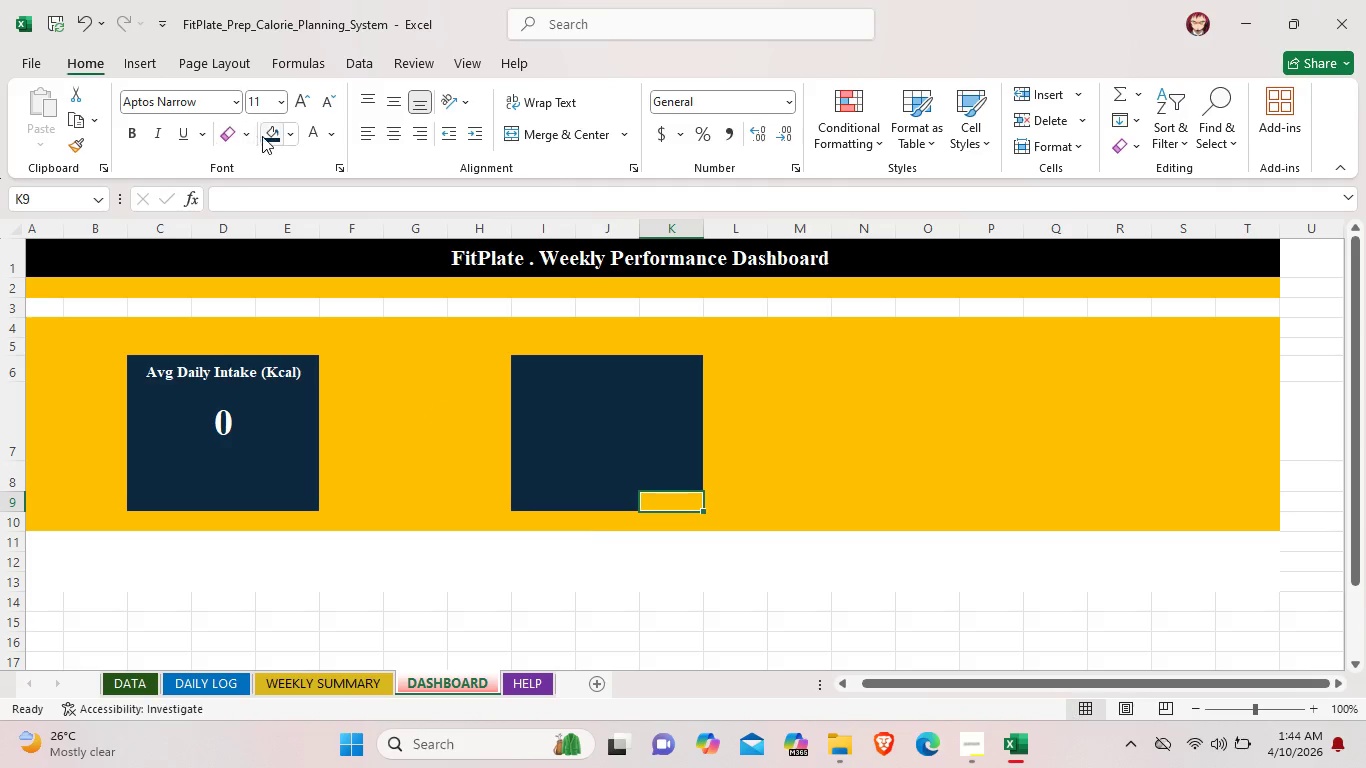 
left_click([263, 136])
 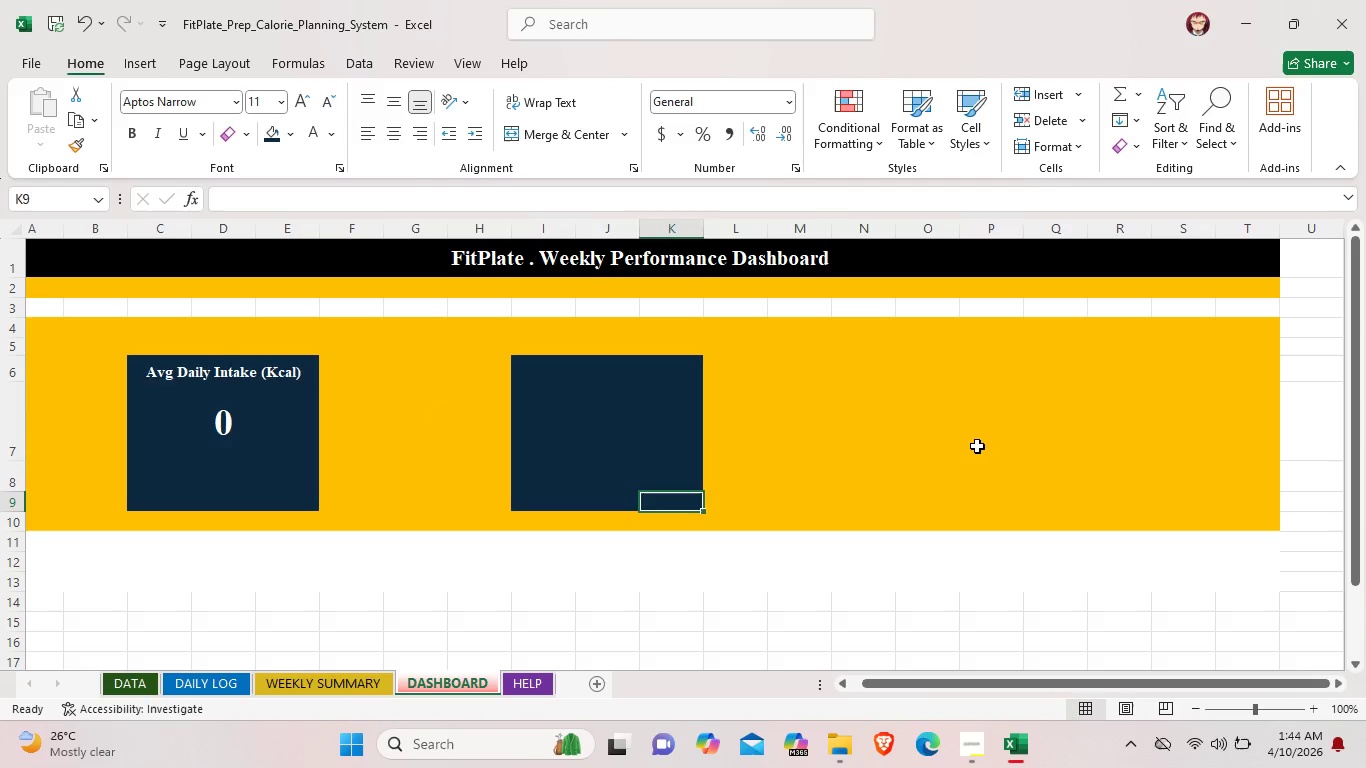 
left_click([977, 446])
 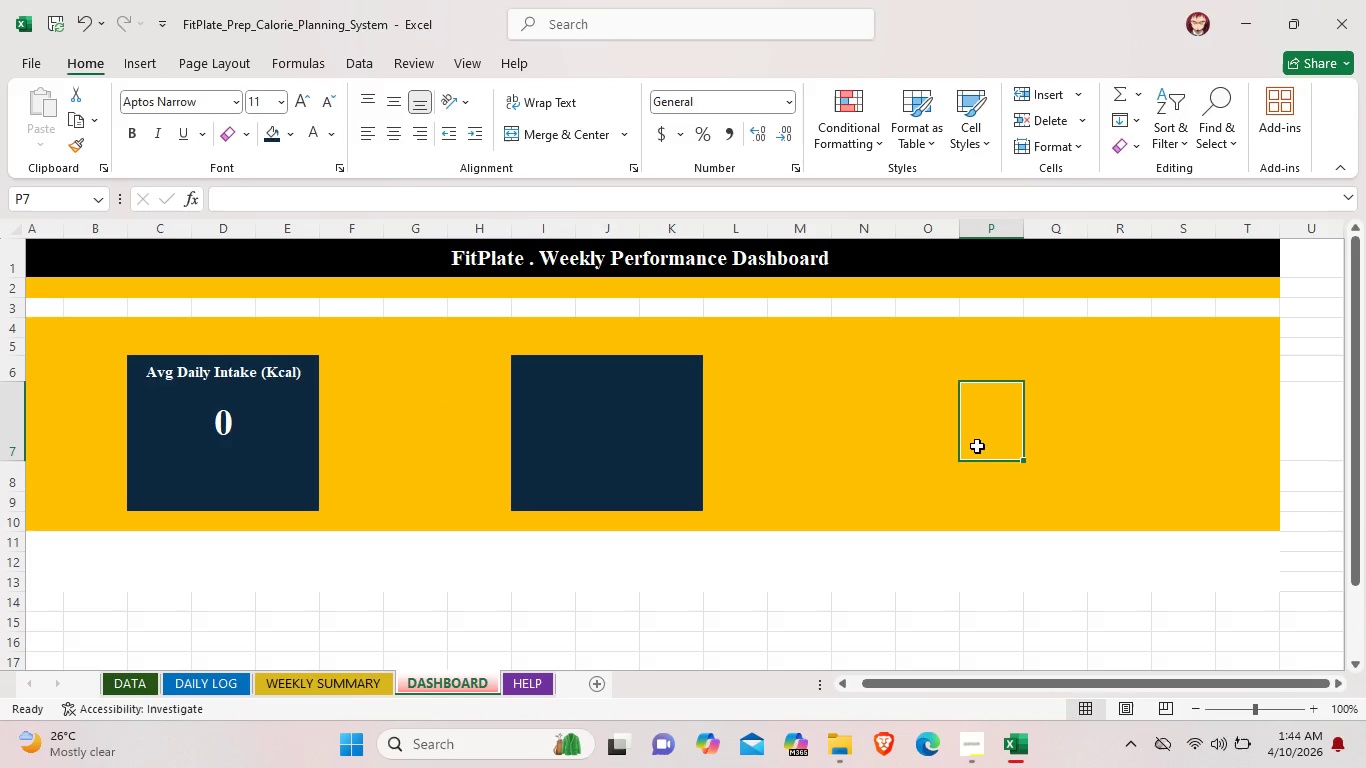 
wait(7.28)
 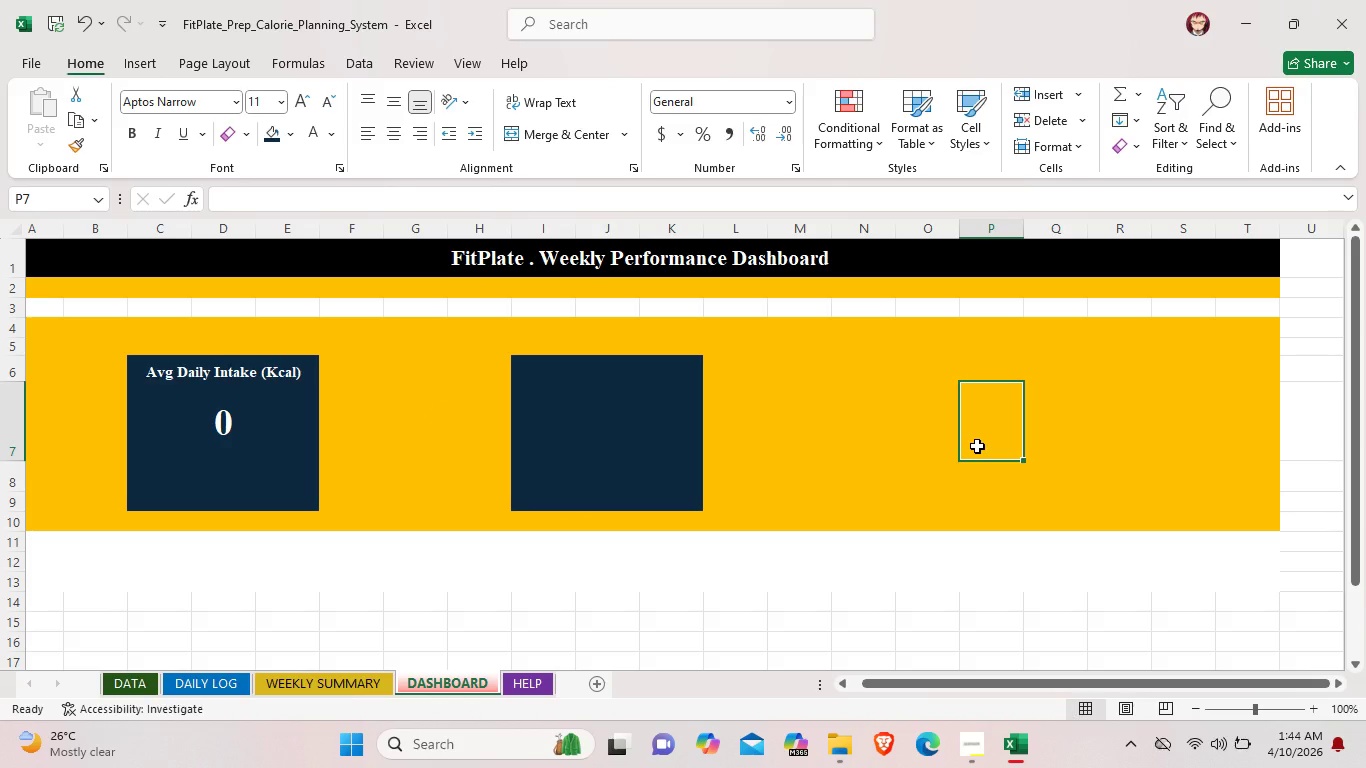 
left_click([295, 127])
 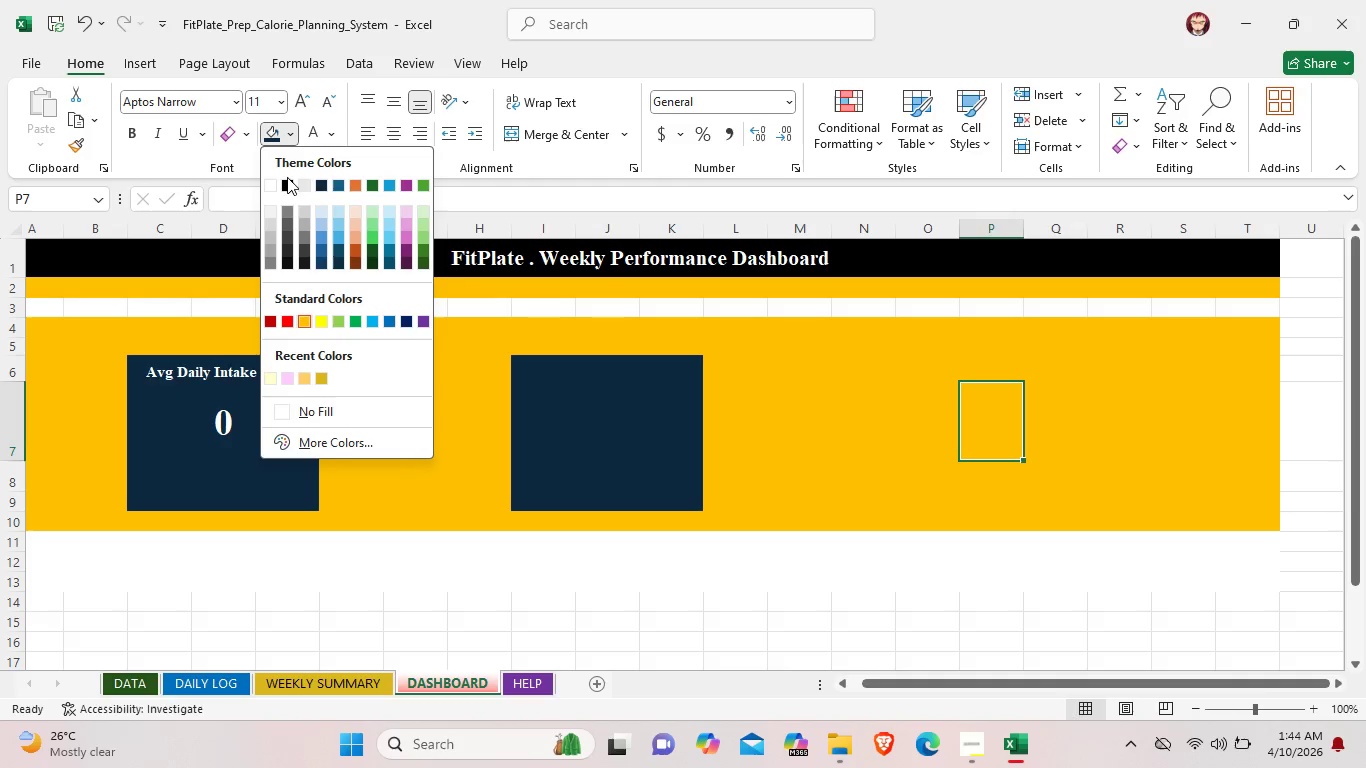 
left_click([286, 182])
 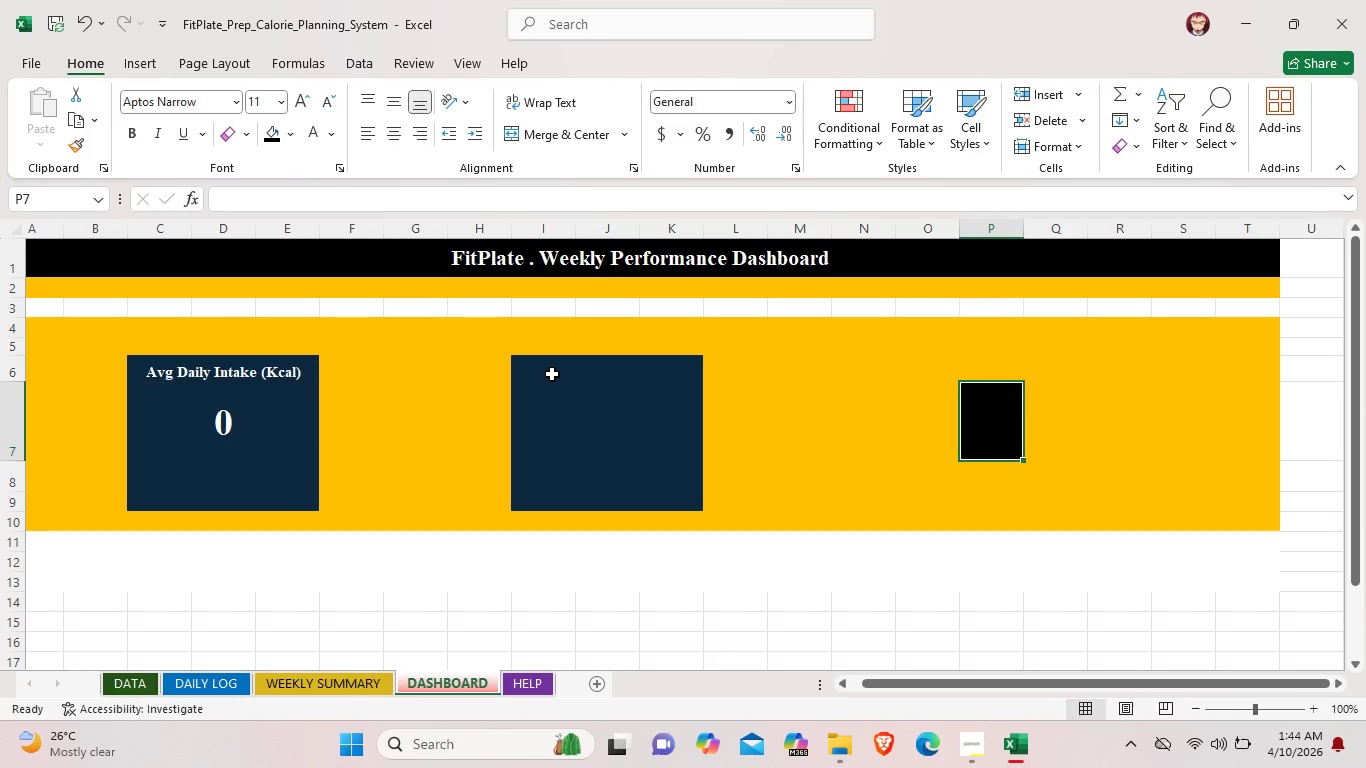 
key(Control+ControlLeft)
 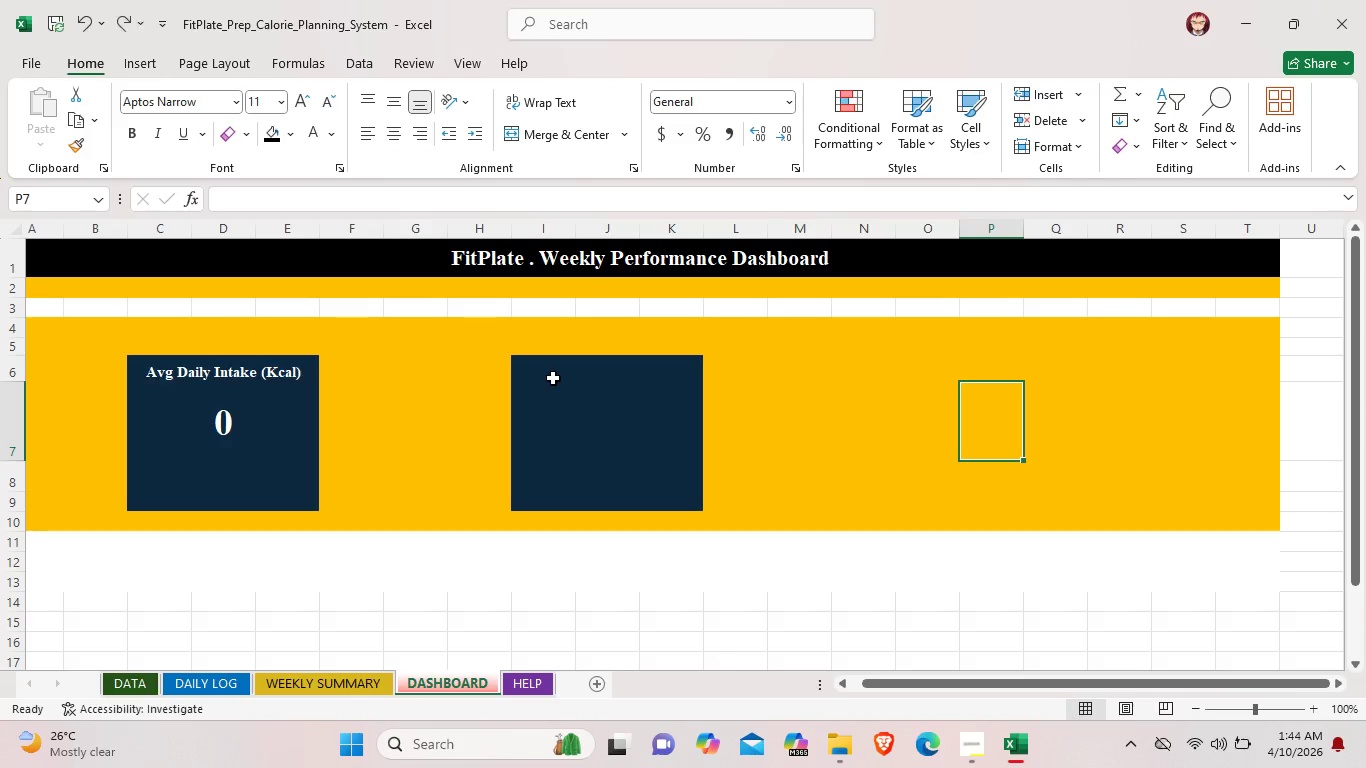 
key(Control+Z)
 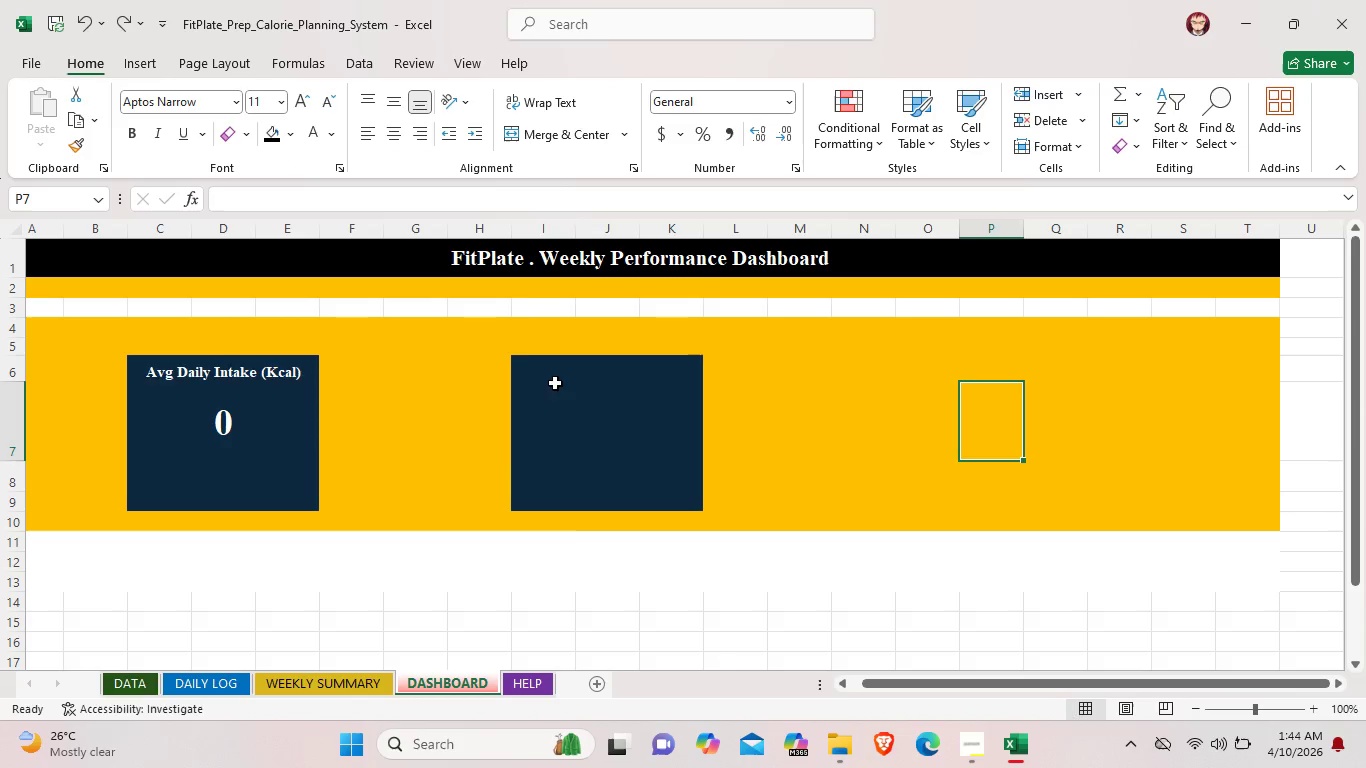 
left_click([543, 383])
 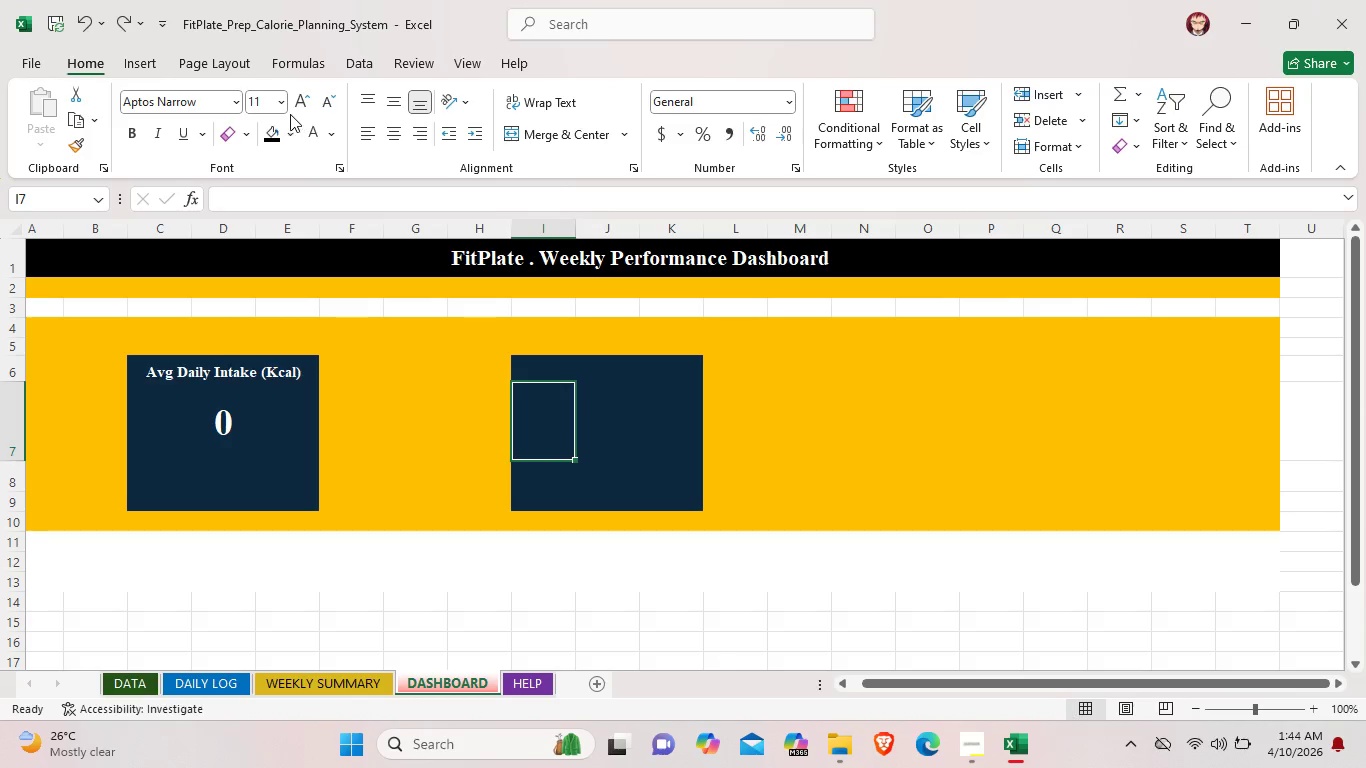 
left_click([266, 132])
 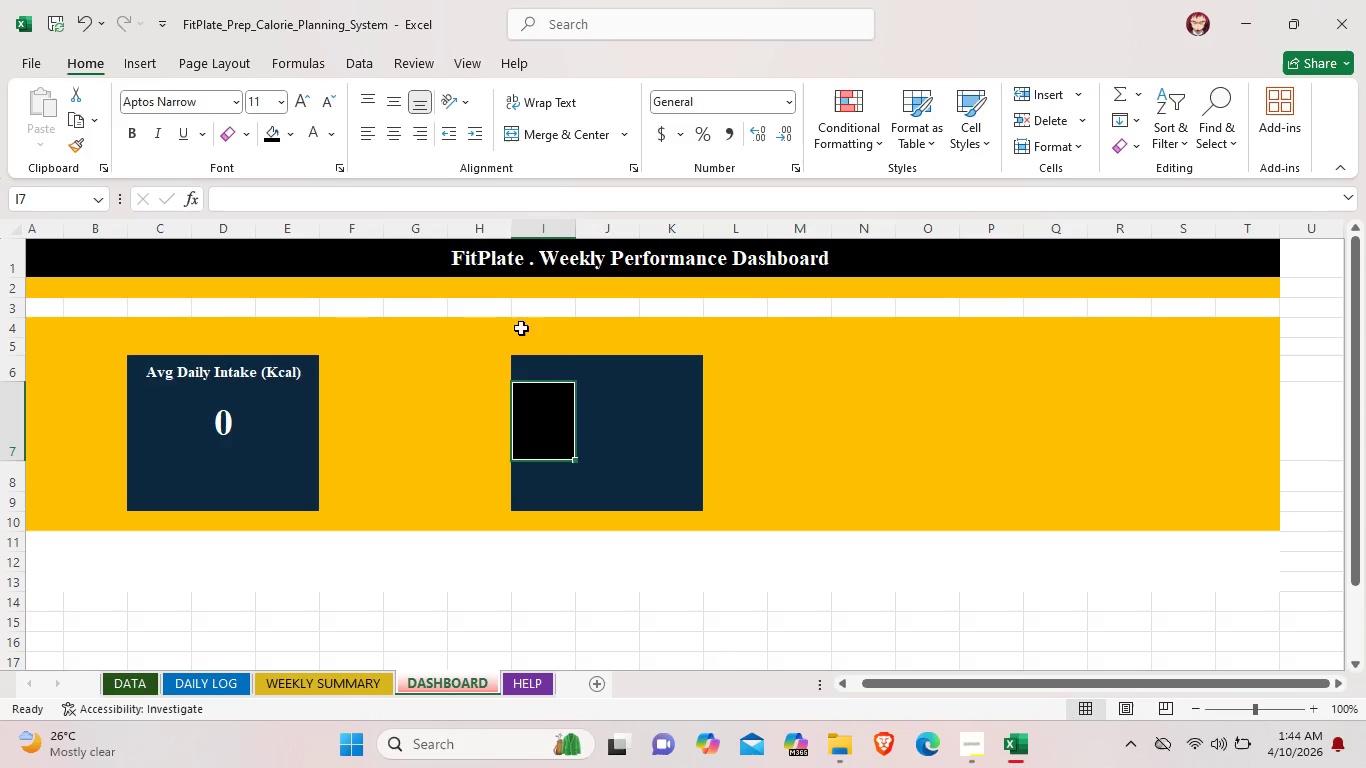 
left_click([622, 414])
 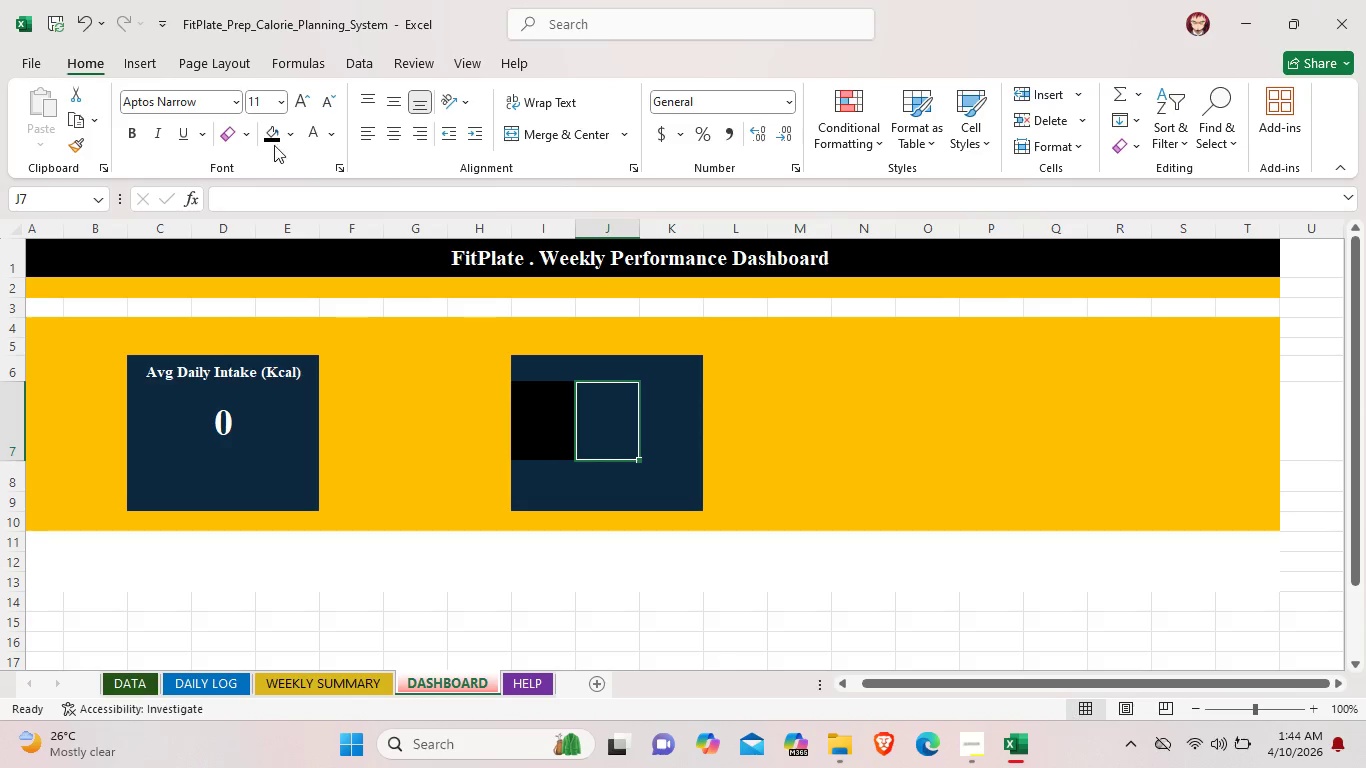 
left_click([270, 138])
 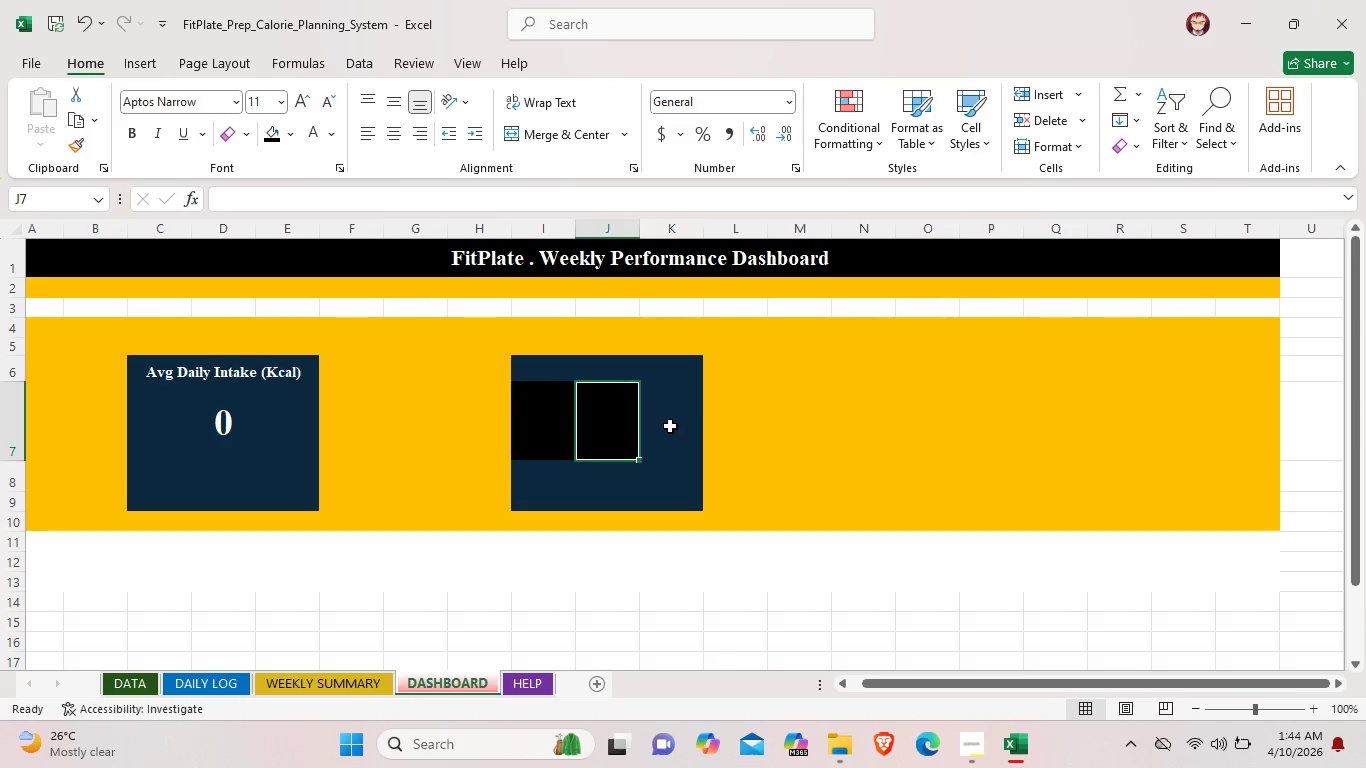 
left_click([669, 426])
 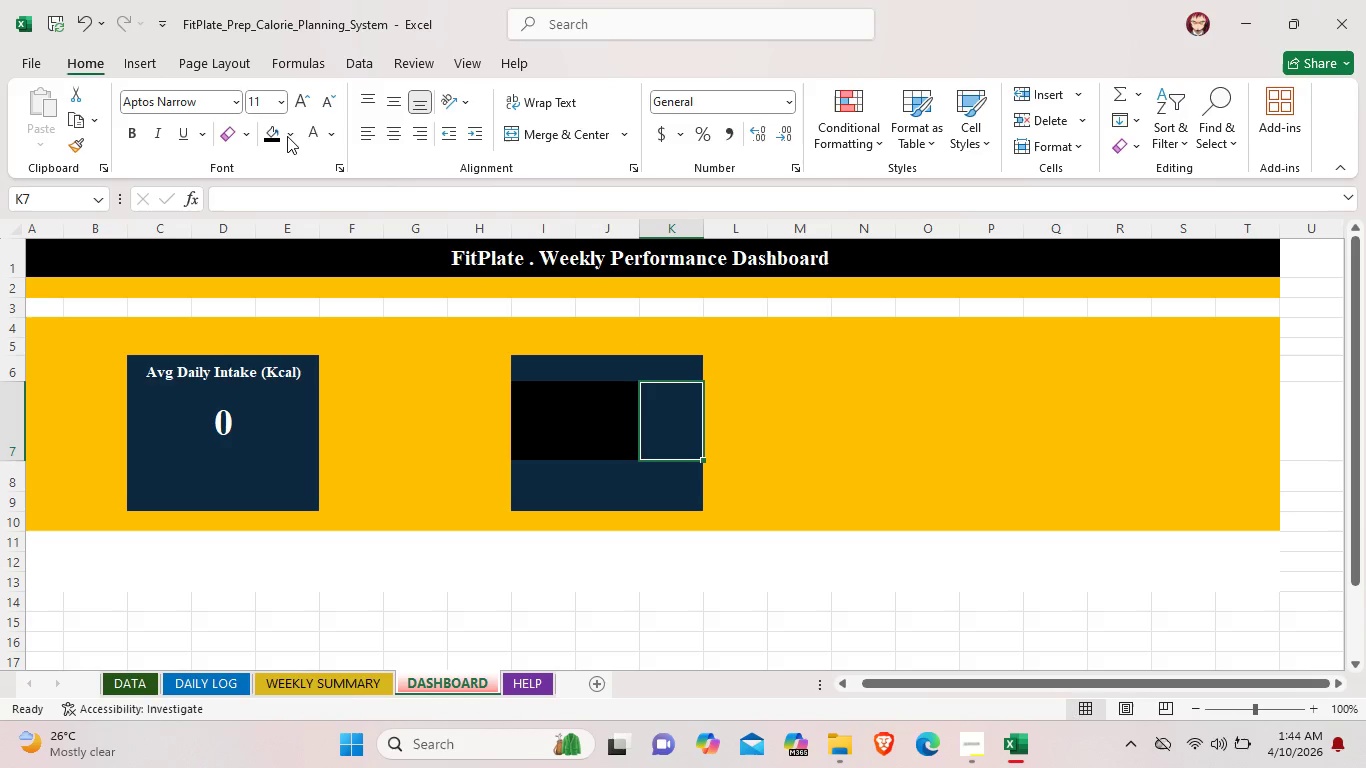 
left_click([277, 136])
 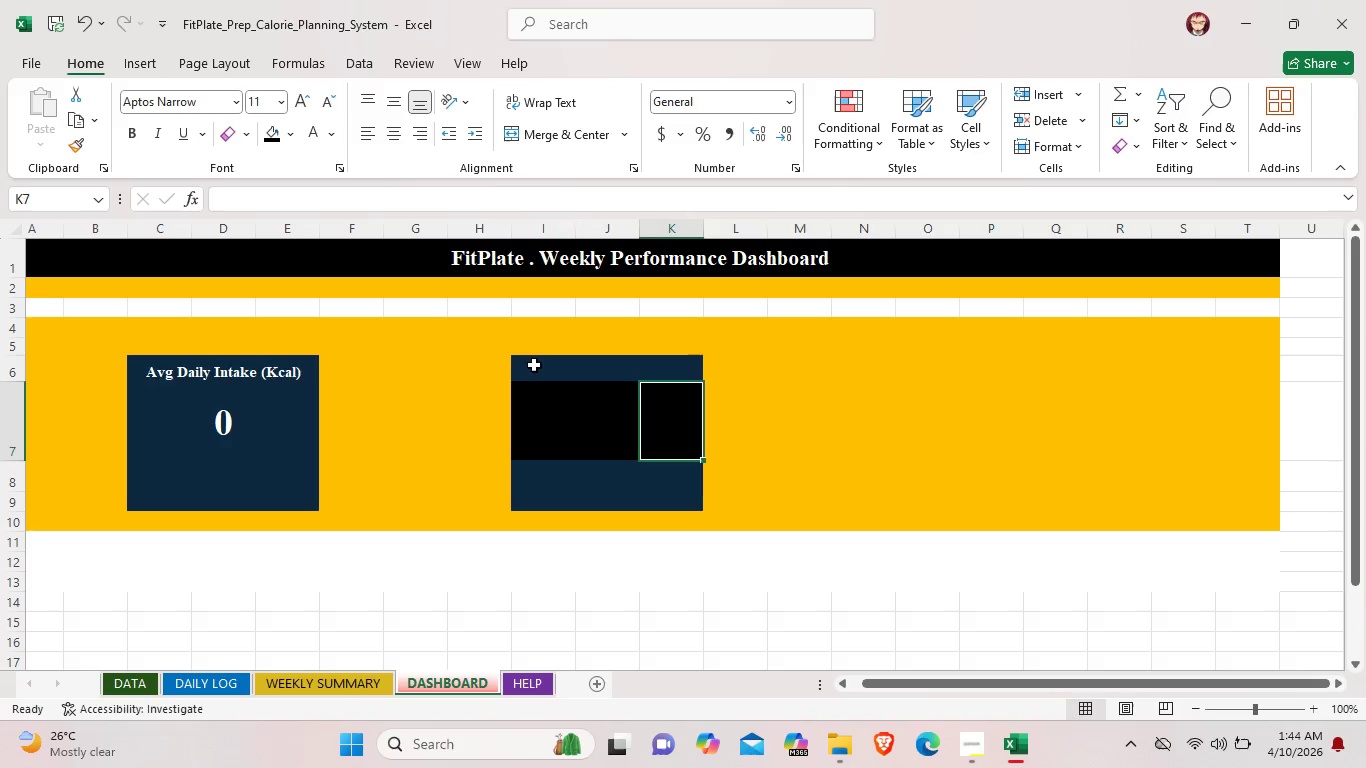 
left_click([538, 366])
 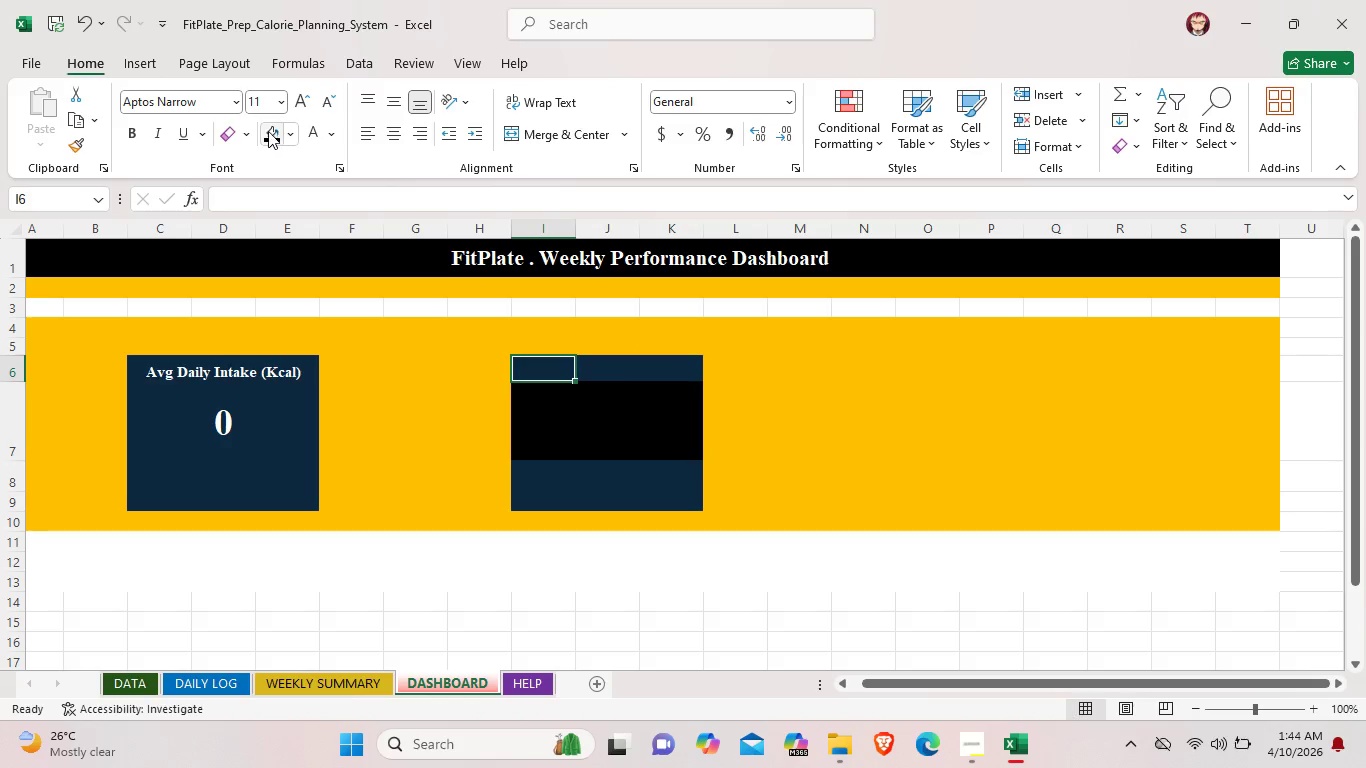 
left_click([266, 131])
 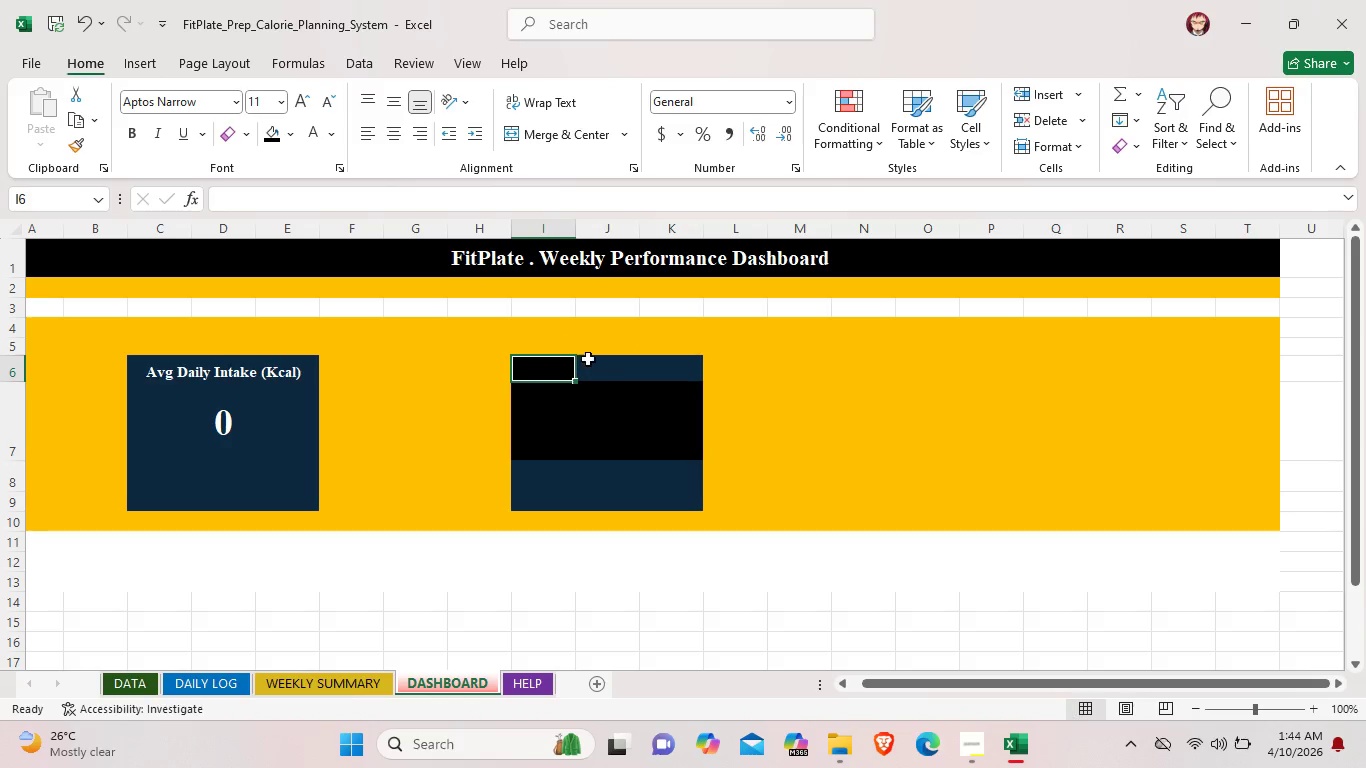 
left_click([592, 361])
 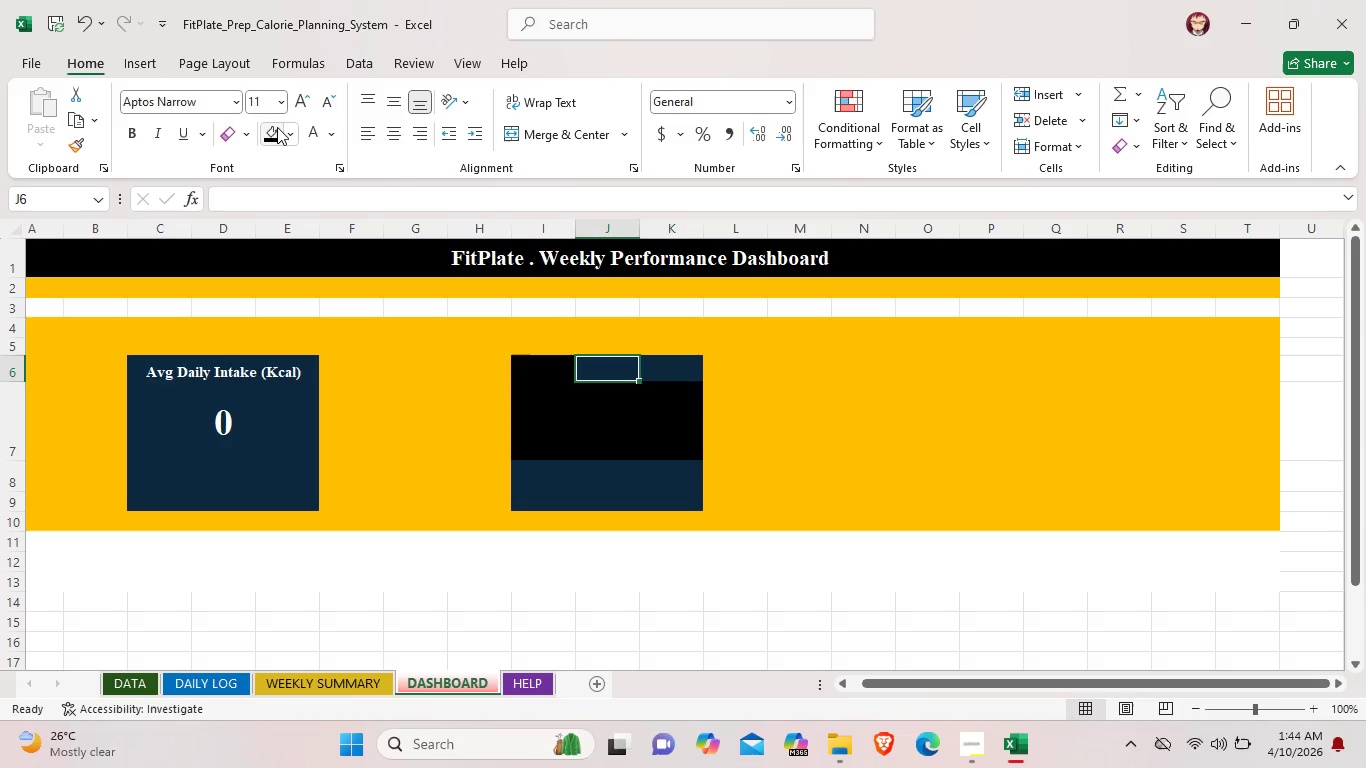 
left_click([273, 126])
 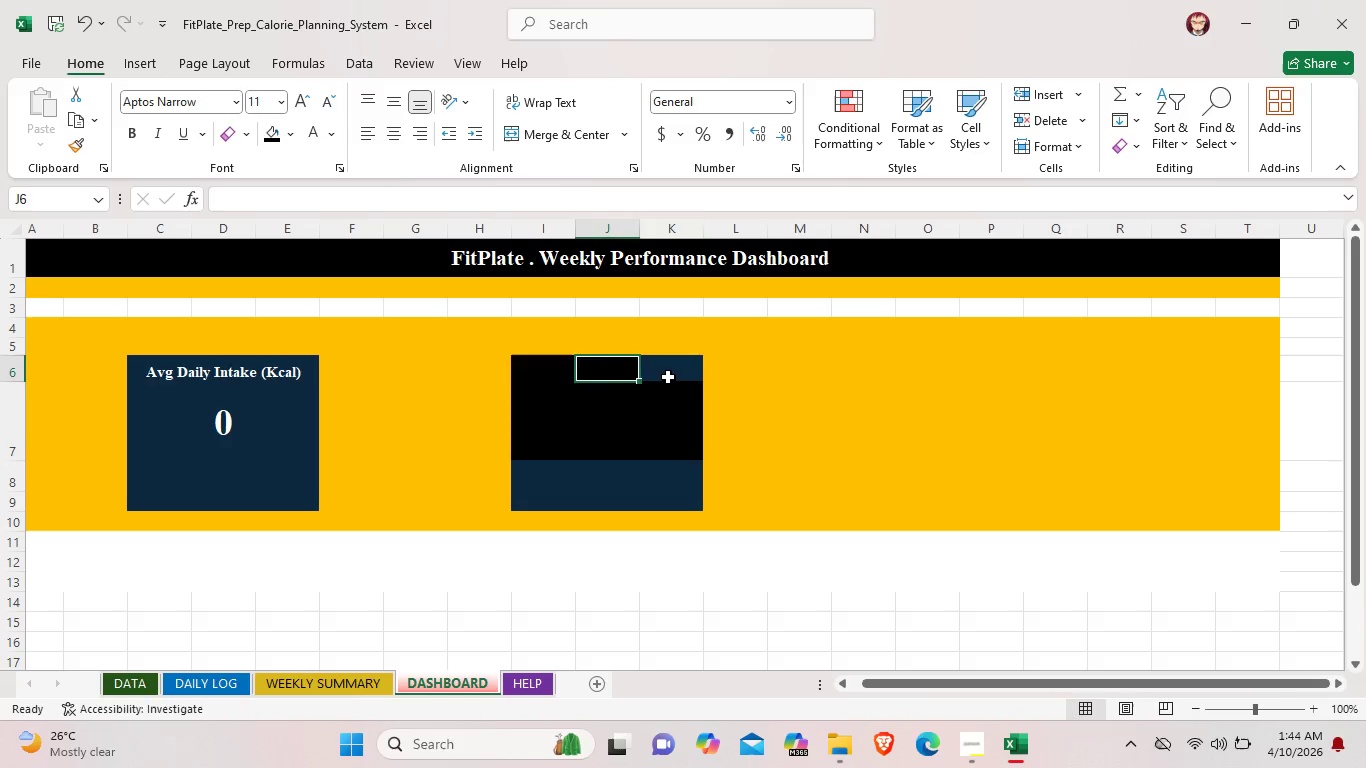 
left_click([668, 377])
 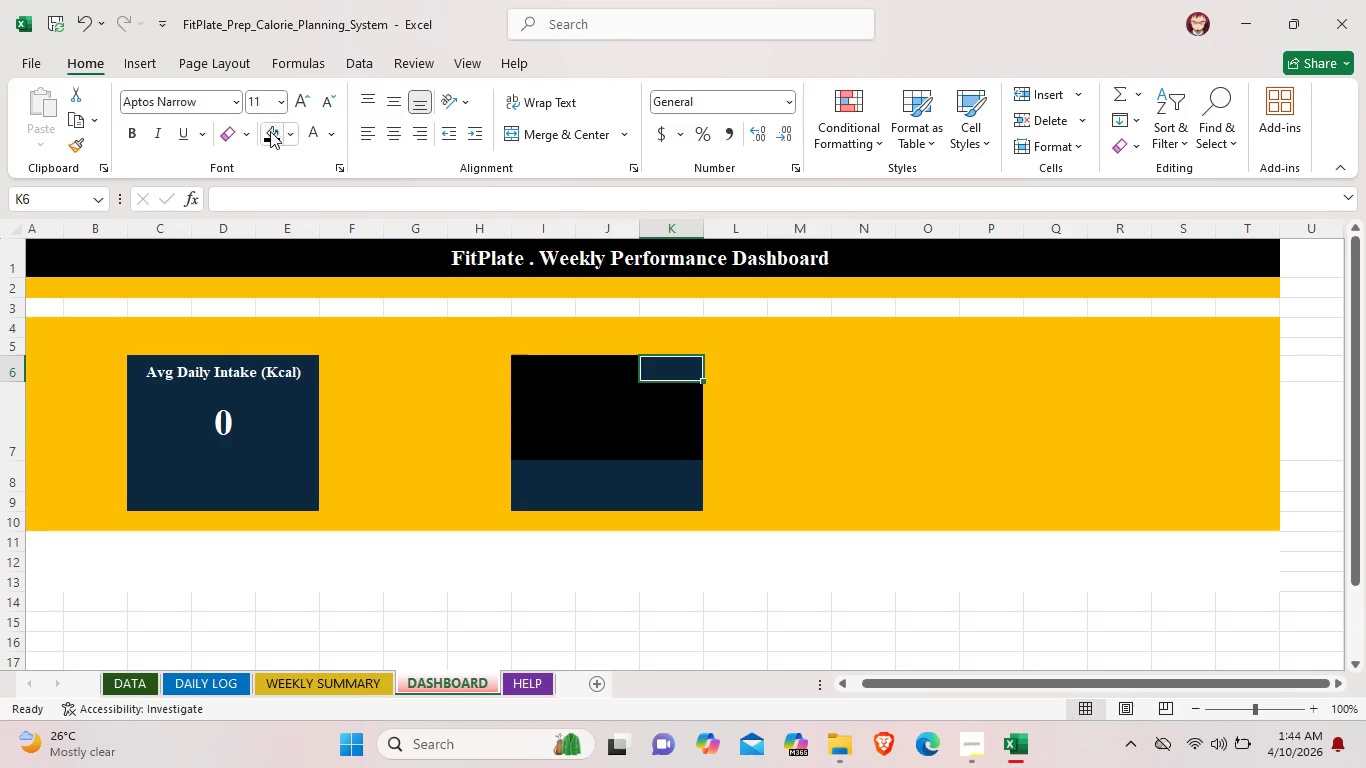 
left_click([270, 131])
 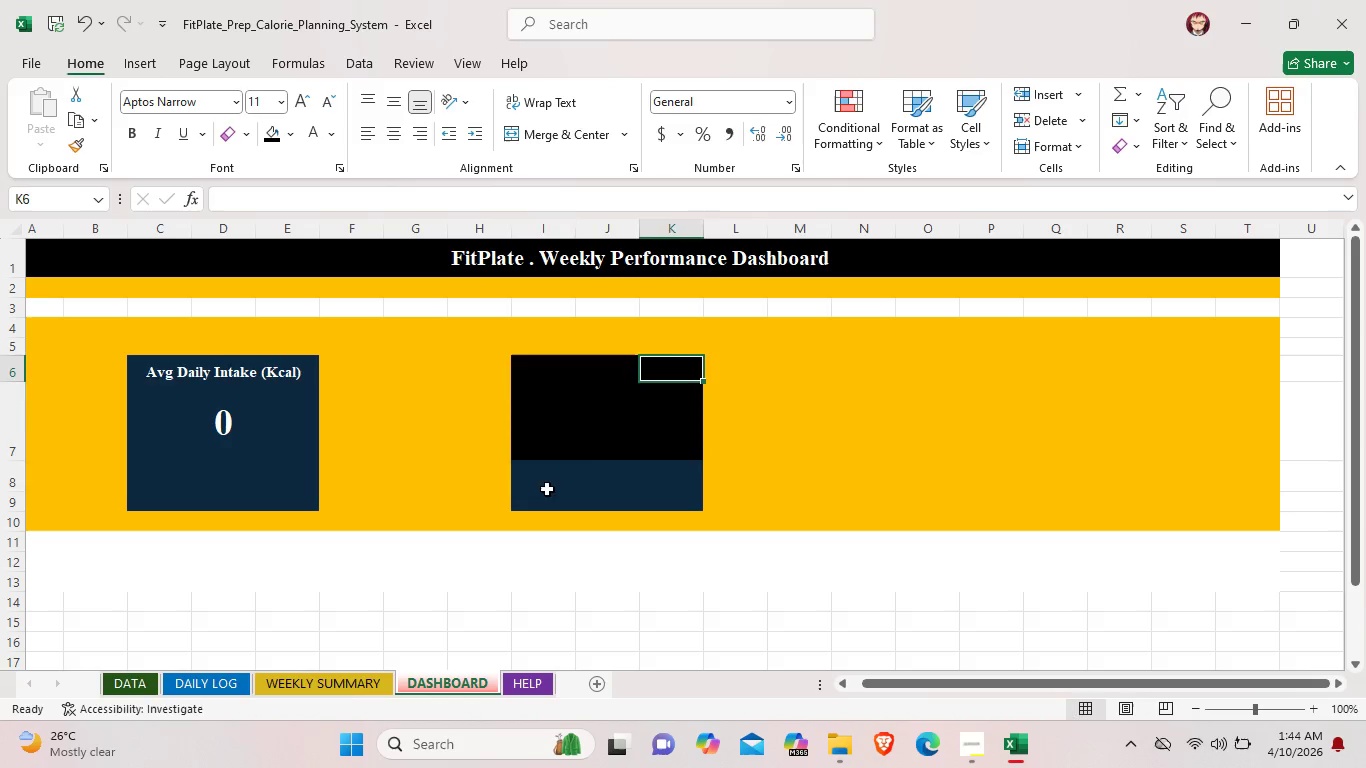 
left_click([547, 489])
 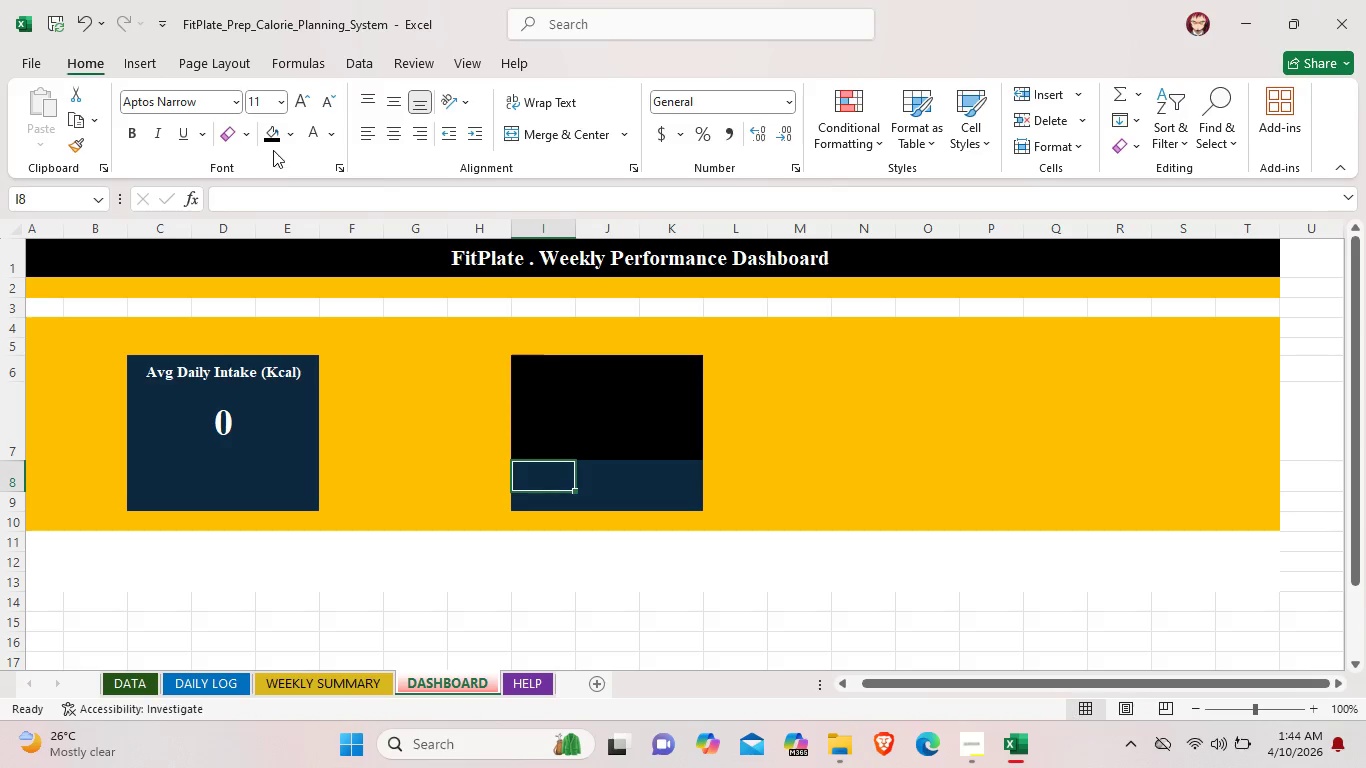 
left_click([274, 143])
 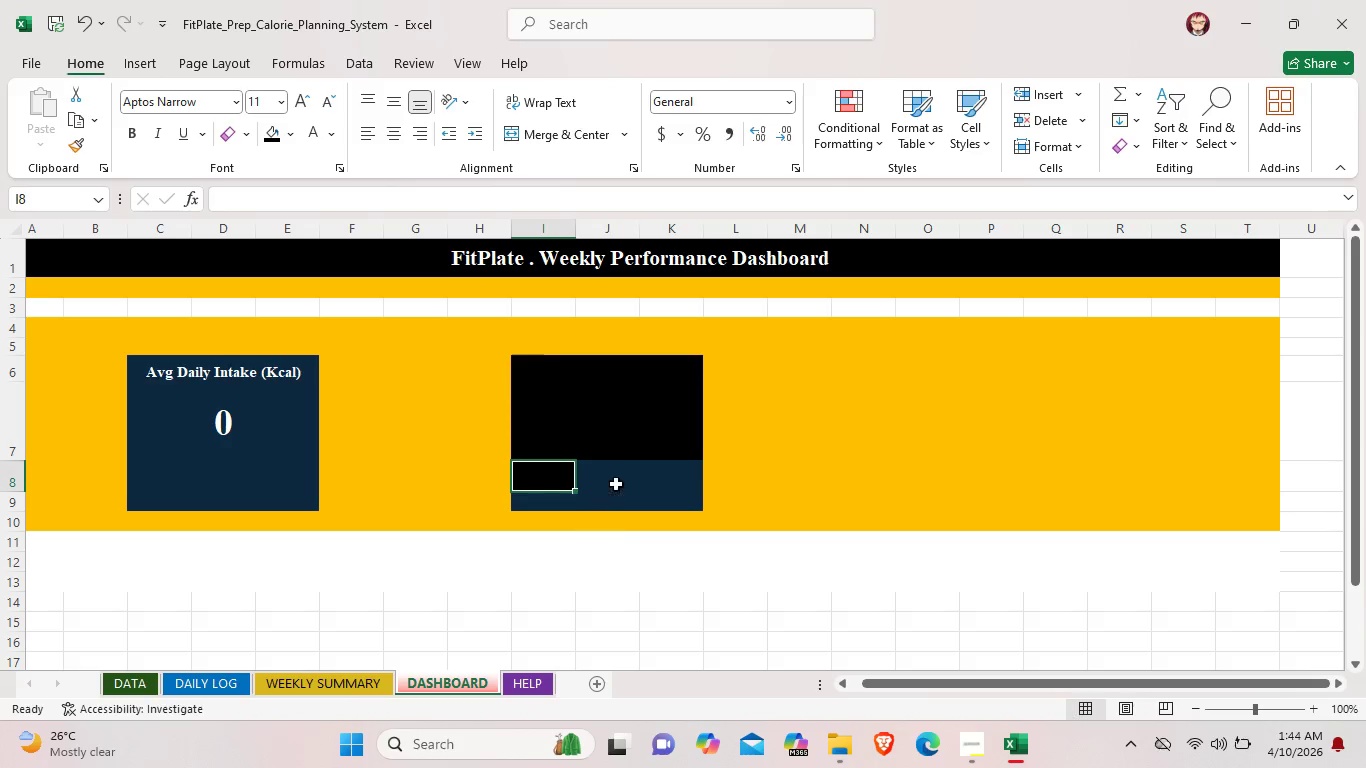 
left_click([618, 479])
 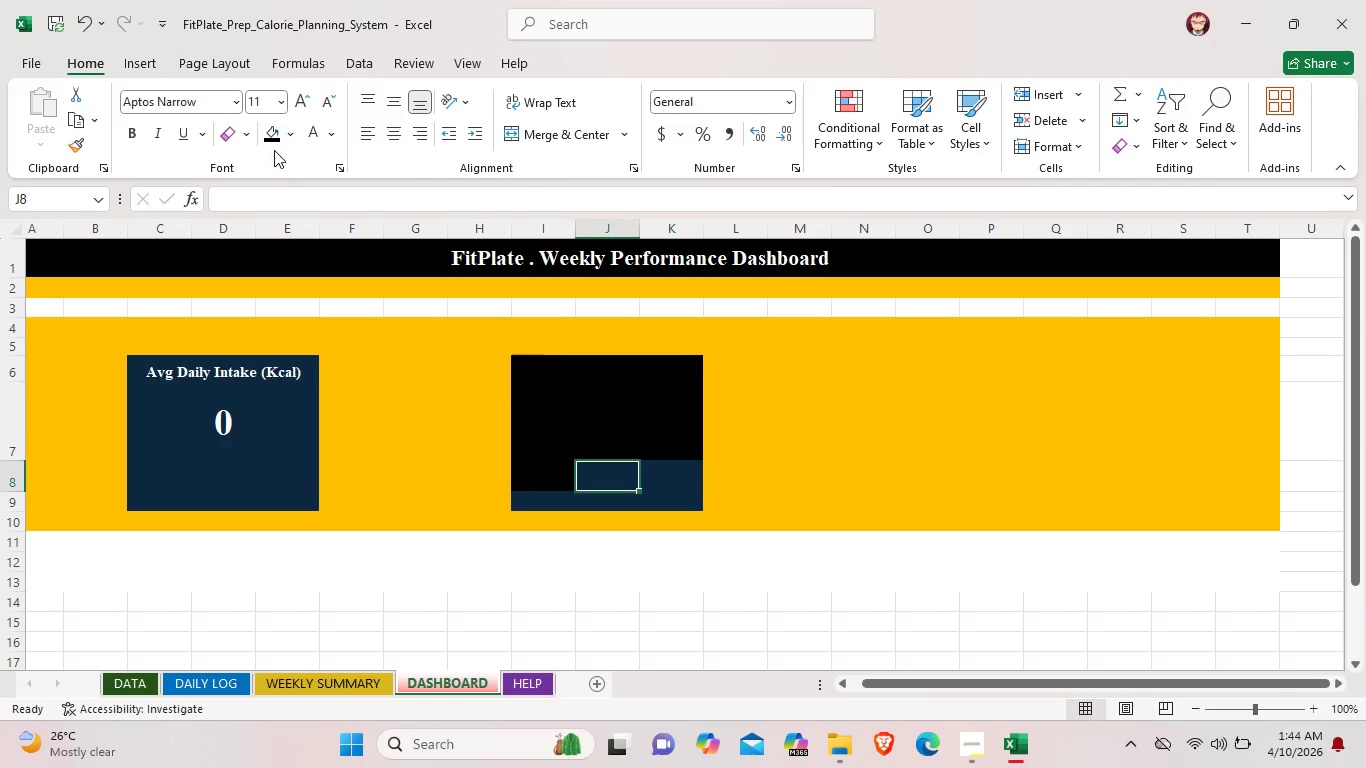 
left_click([265, 141])
 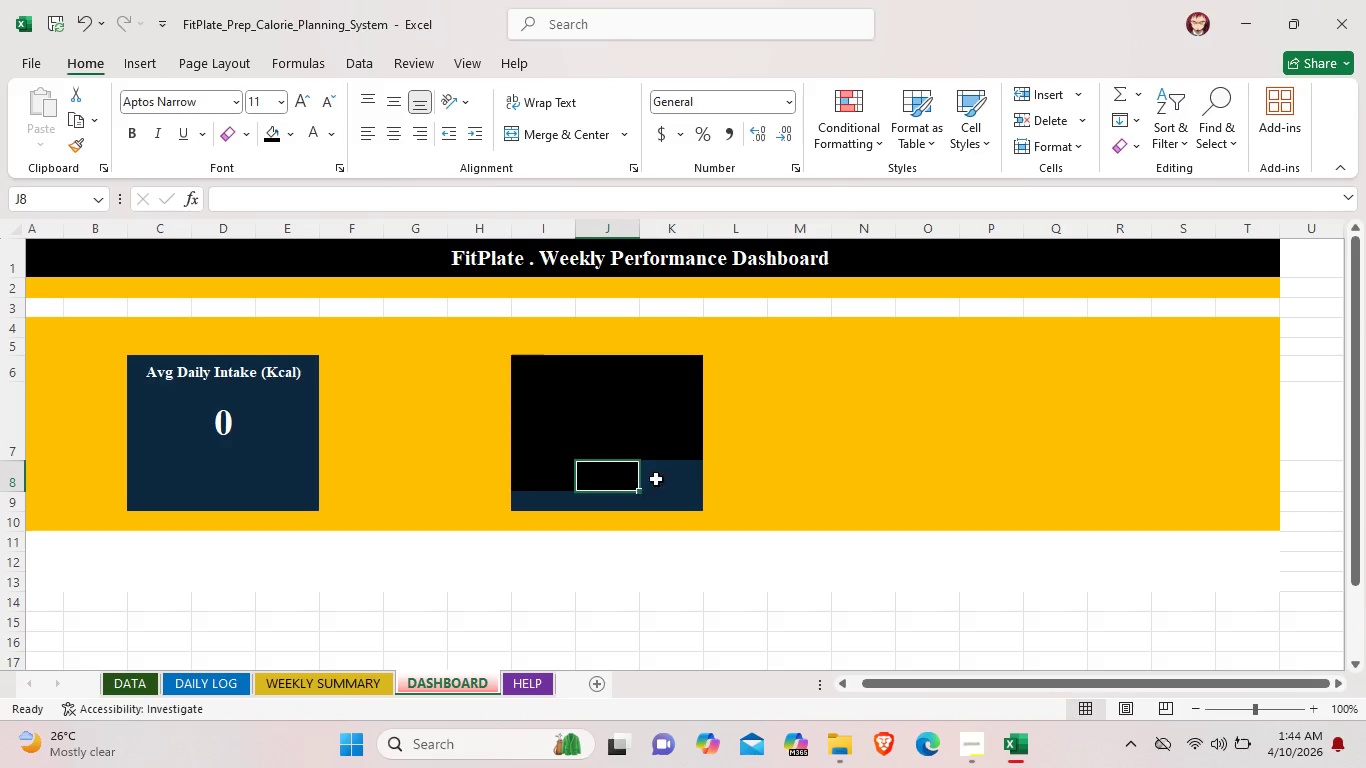 
left_click([676, 480])
 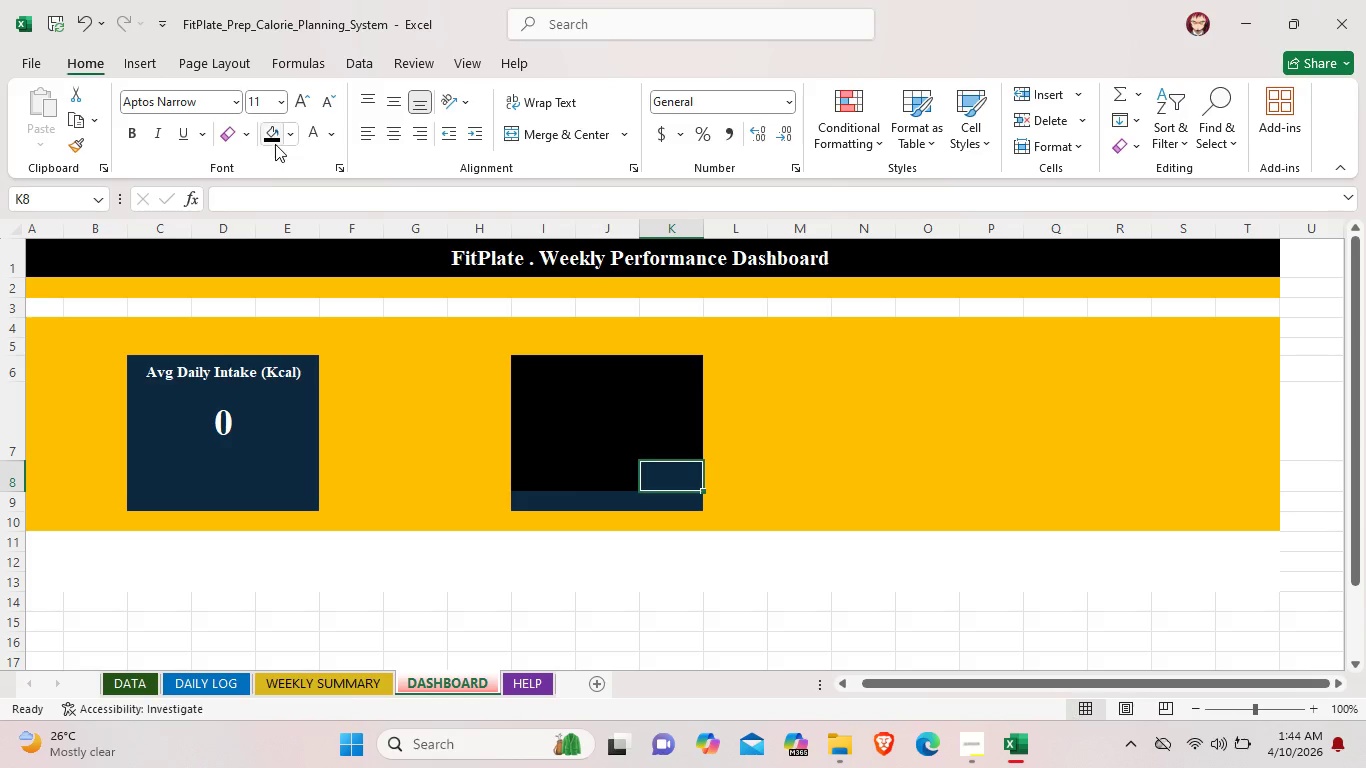 
left_click([272, 141])
 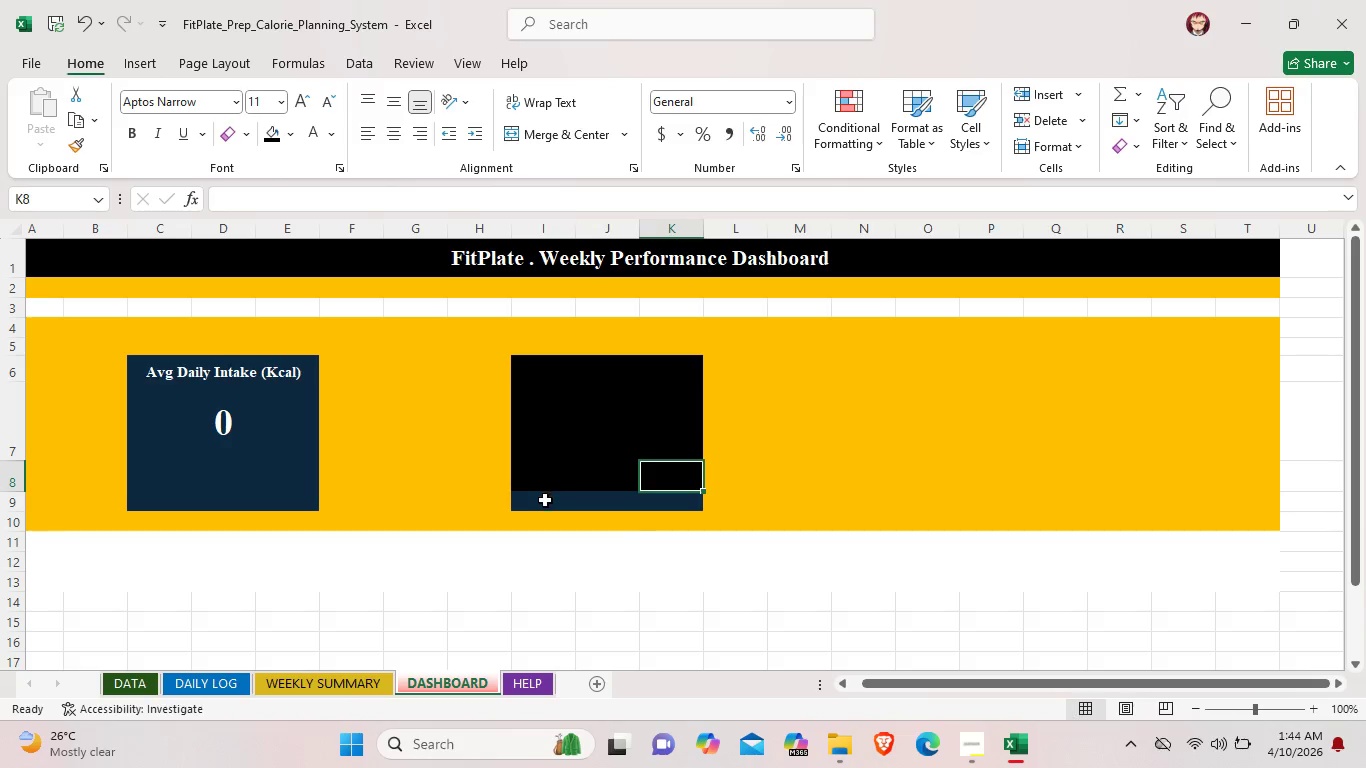 
left_click([545, 500])
 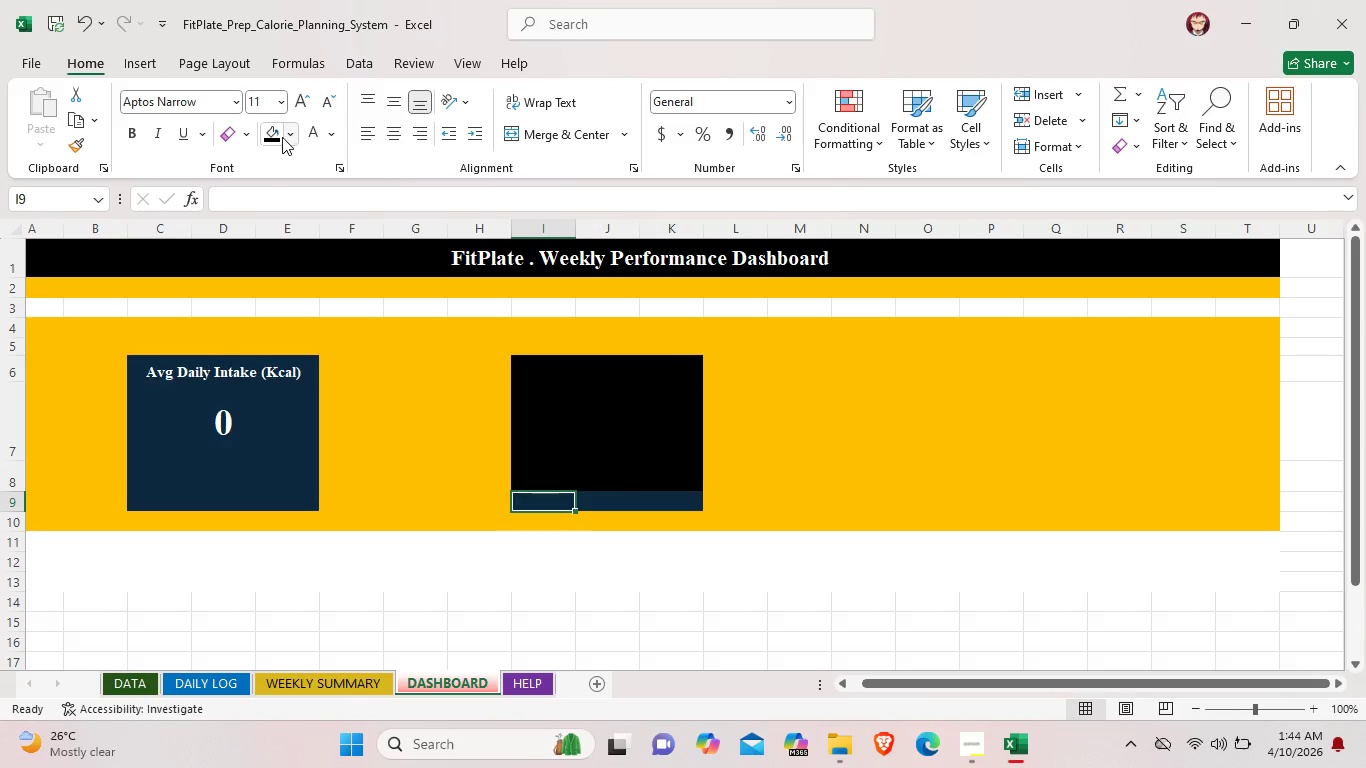 
left_click([272, 135])
 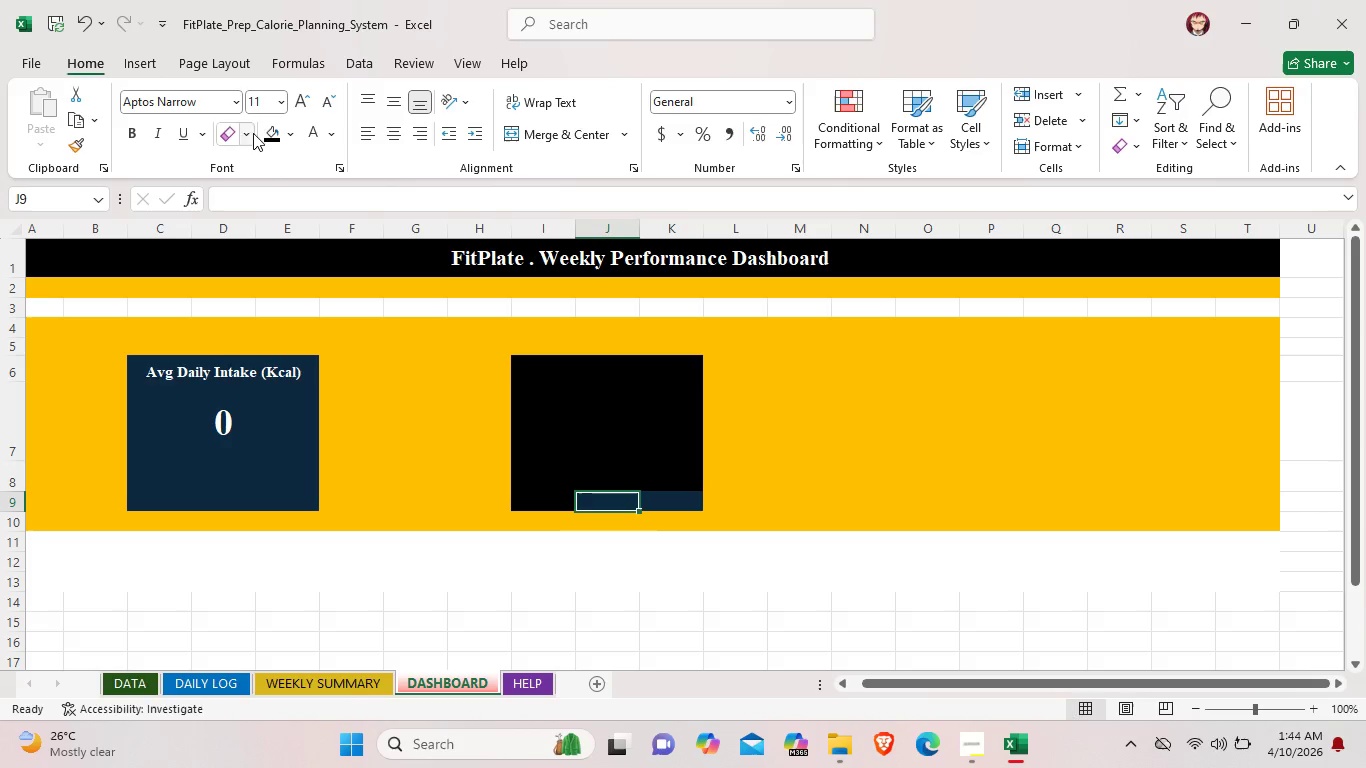 
left_click([268, 138])
 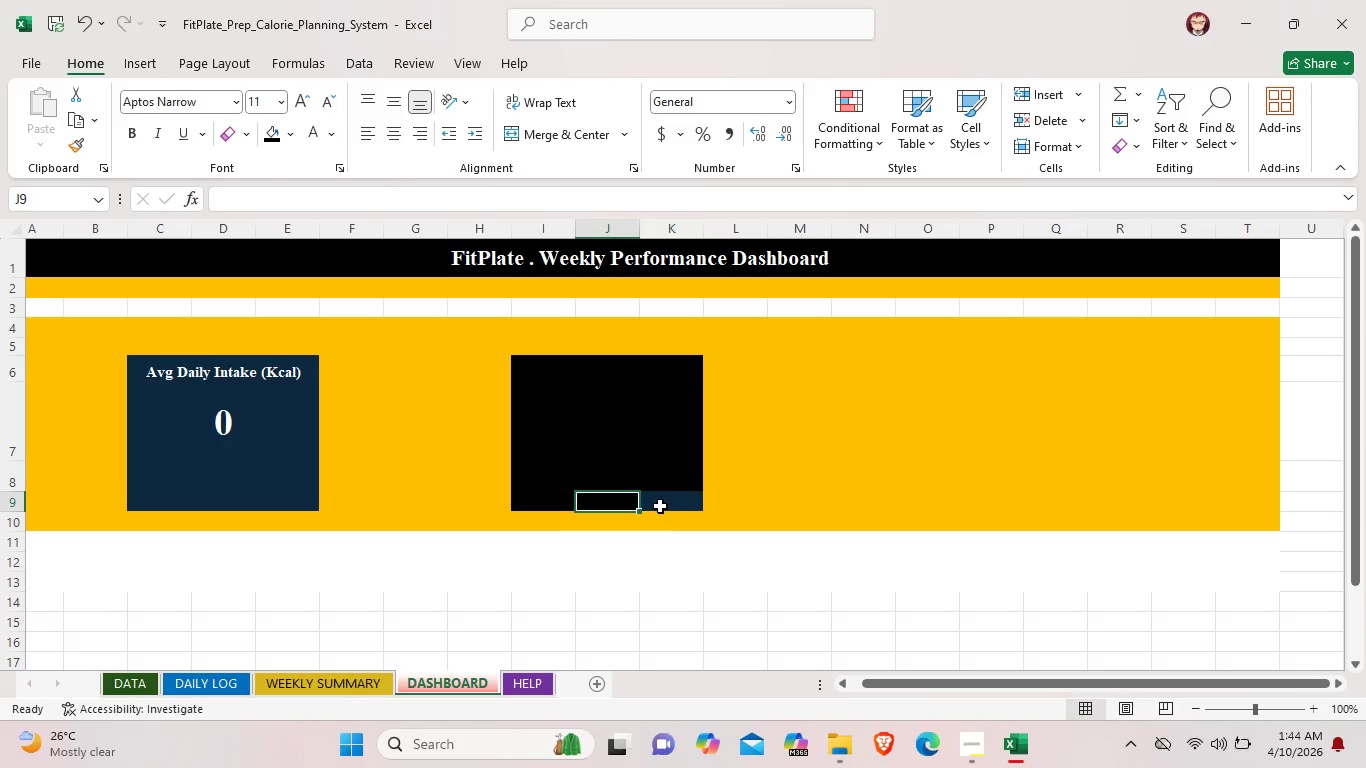 
left_click([660, 506])
 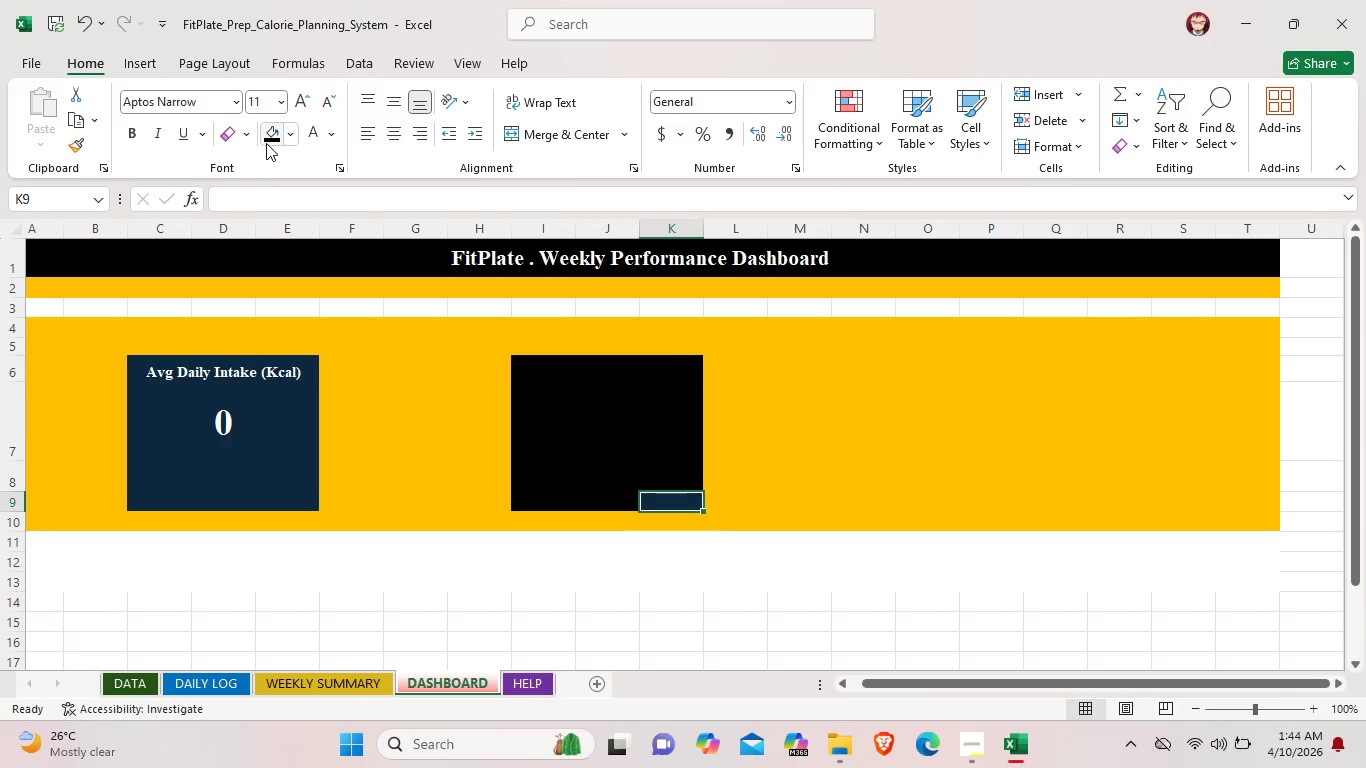 
left_click([266, 143])
 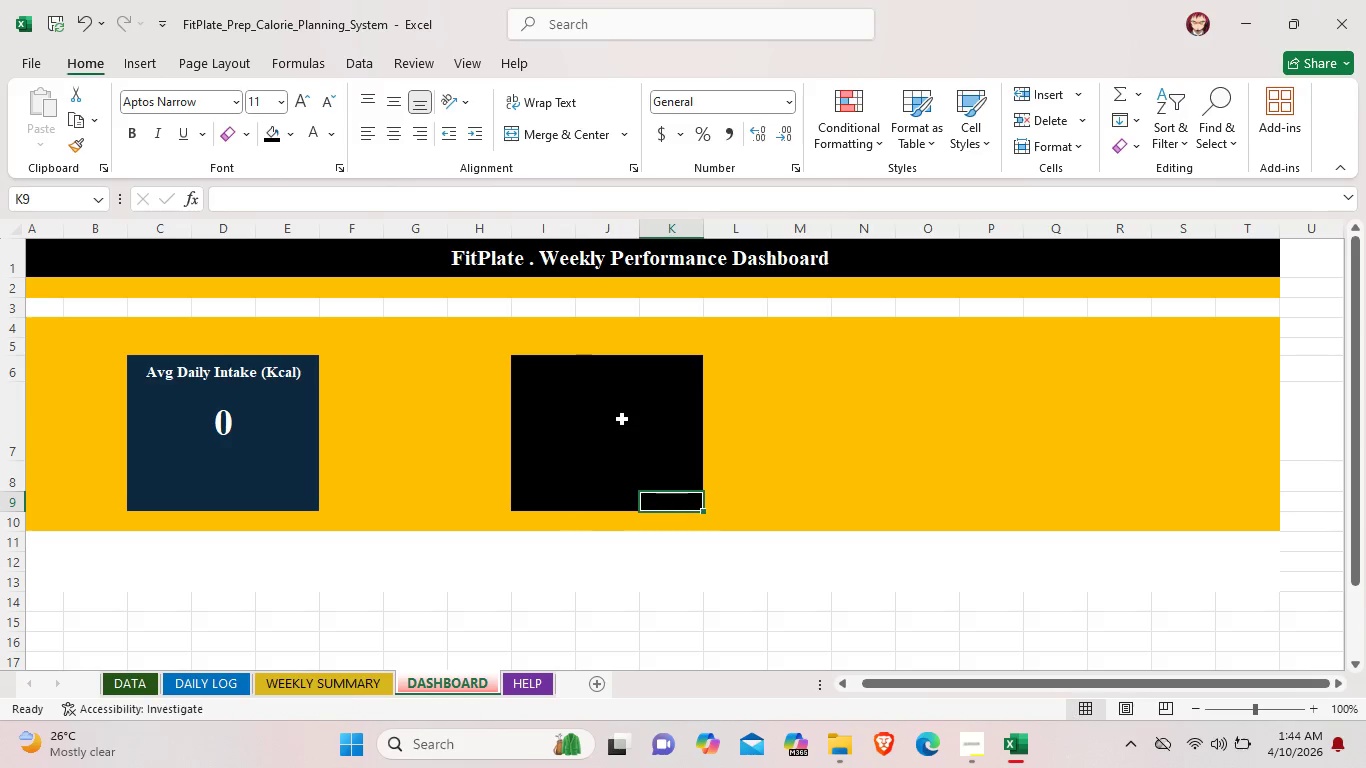 
left_click([622, 419])
 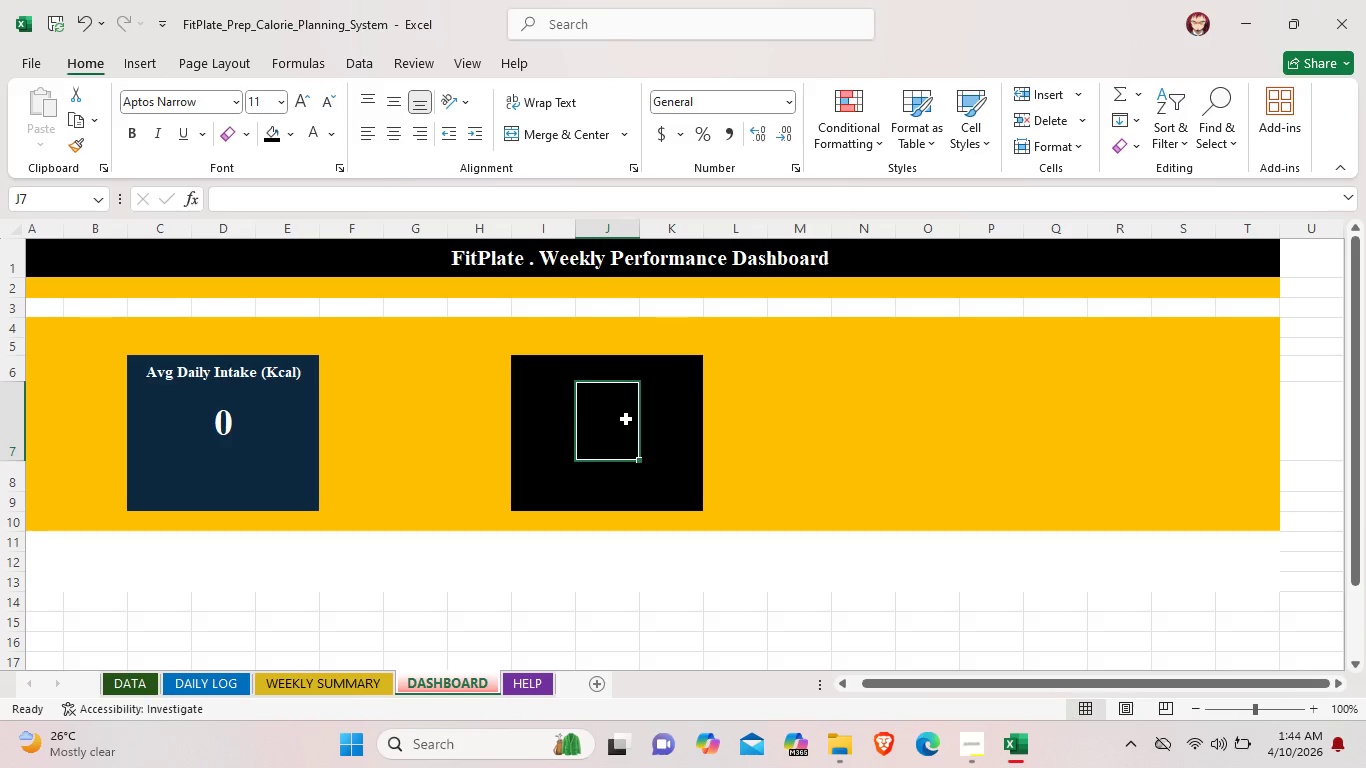 
wait(11.66)
 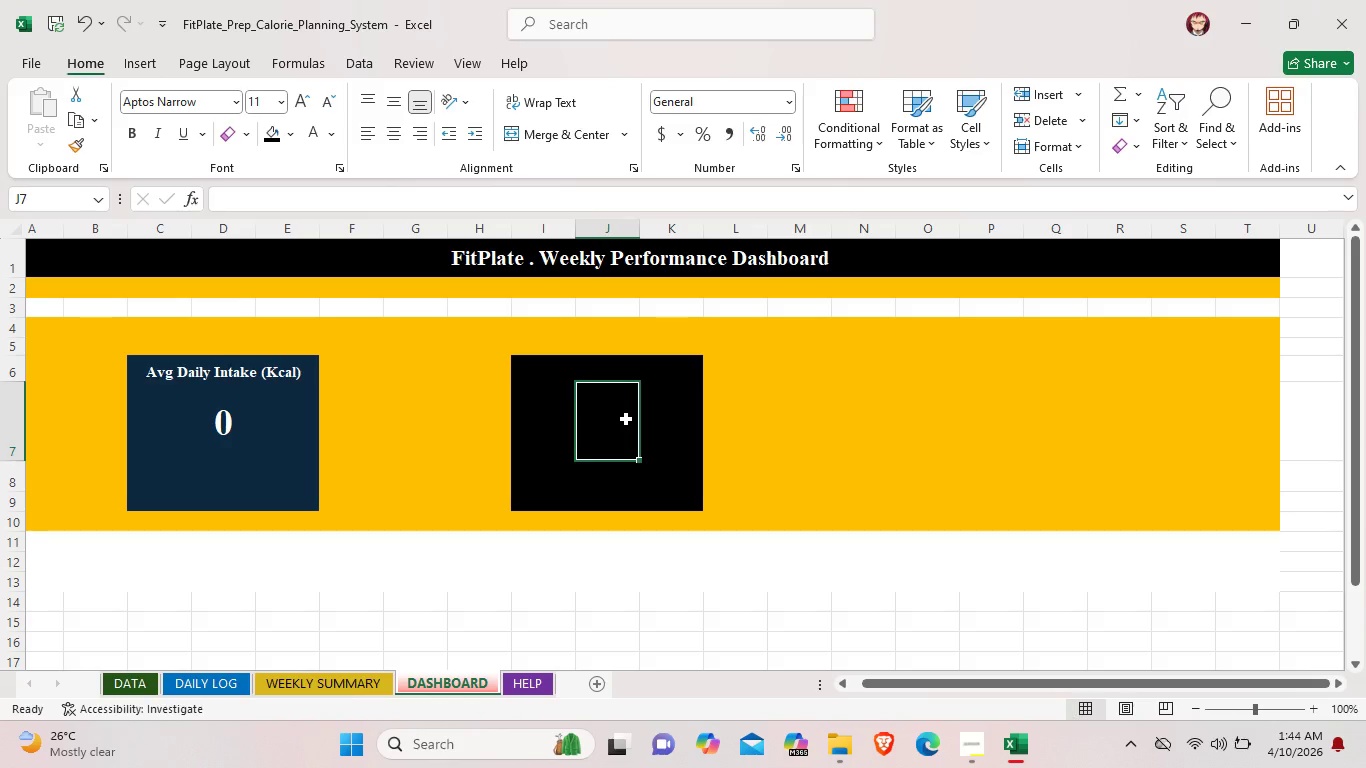 
left_click([548, 377])
 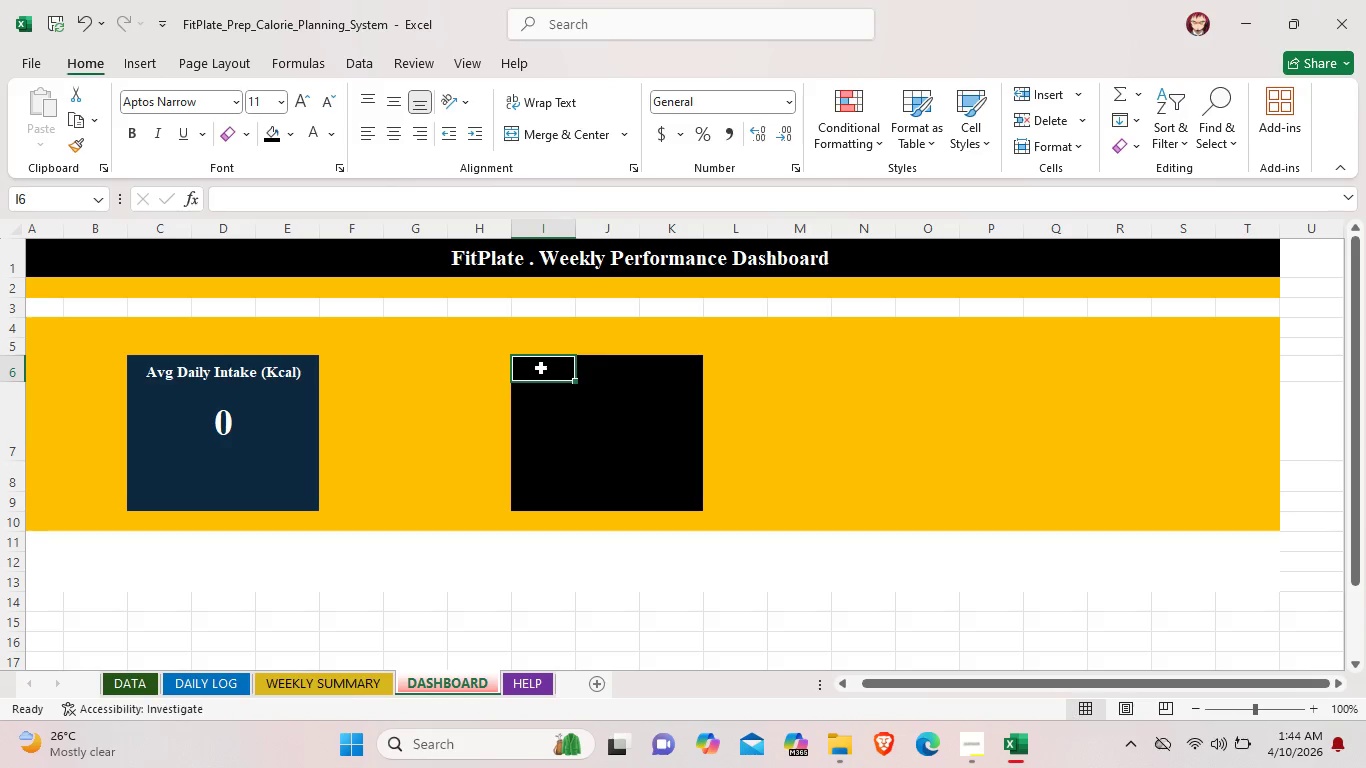 
left_click_drag(start_coordinate=[541, 368], to_coordinate=[673, 363])
 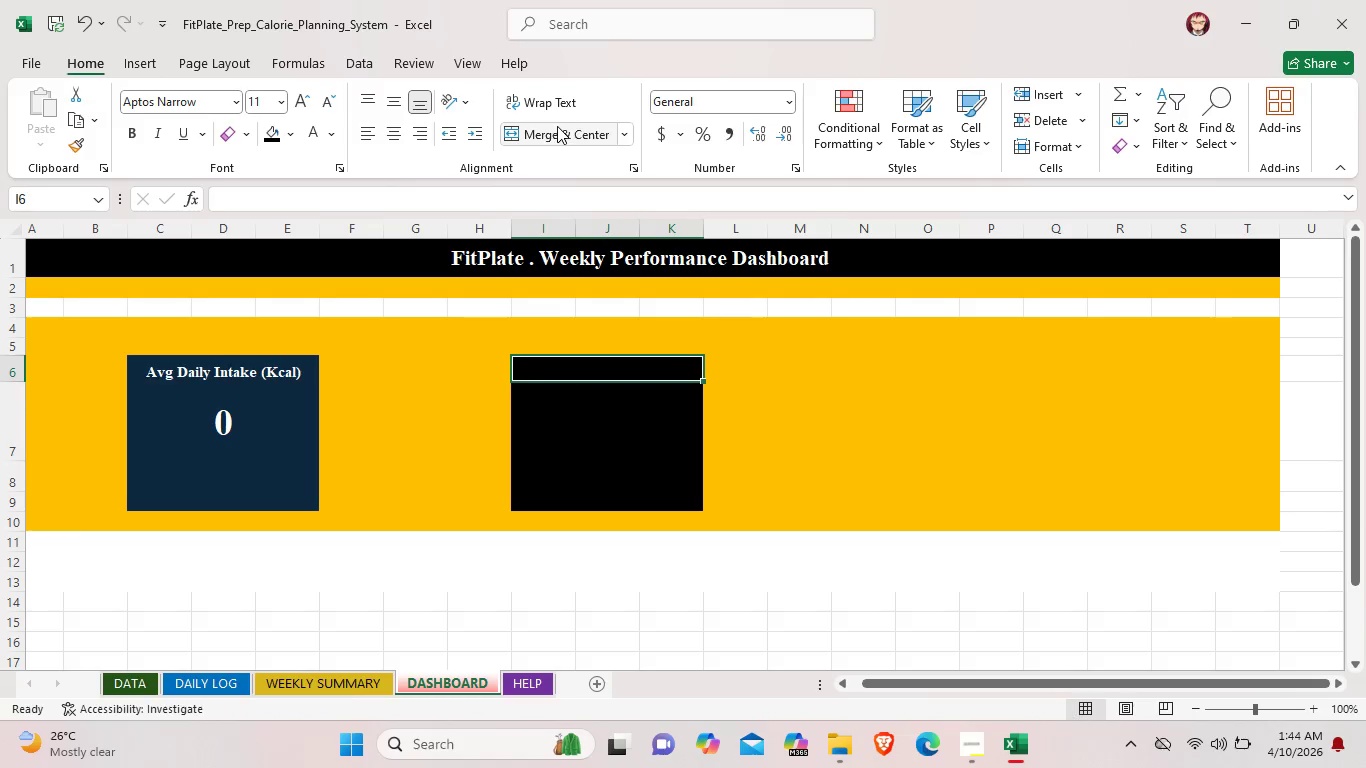 
left_click([557, 126])
 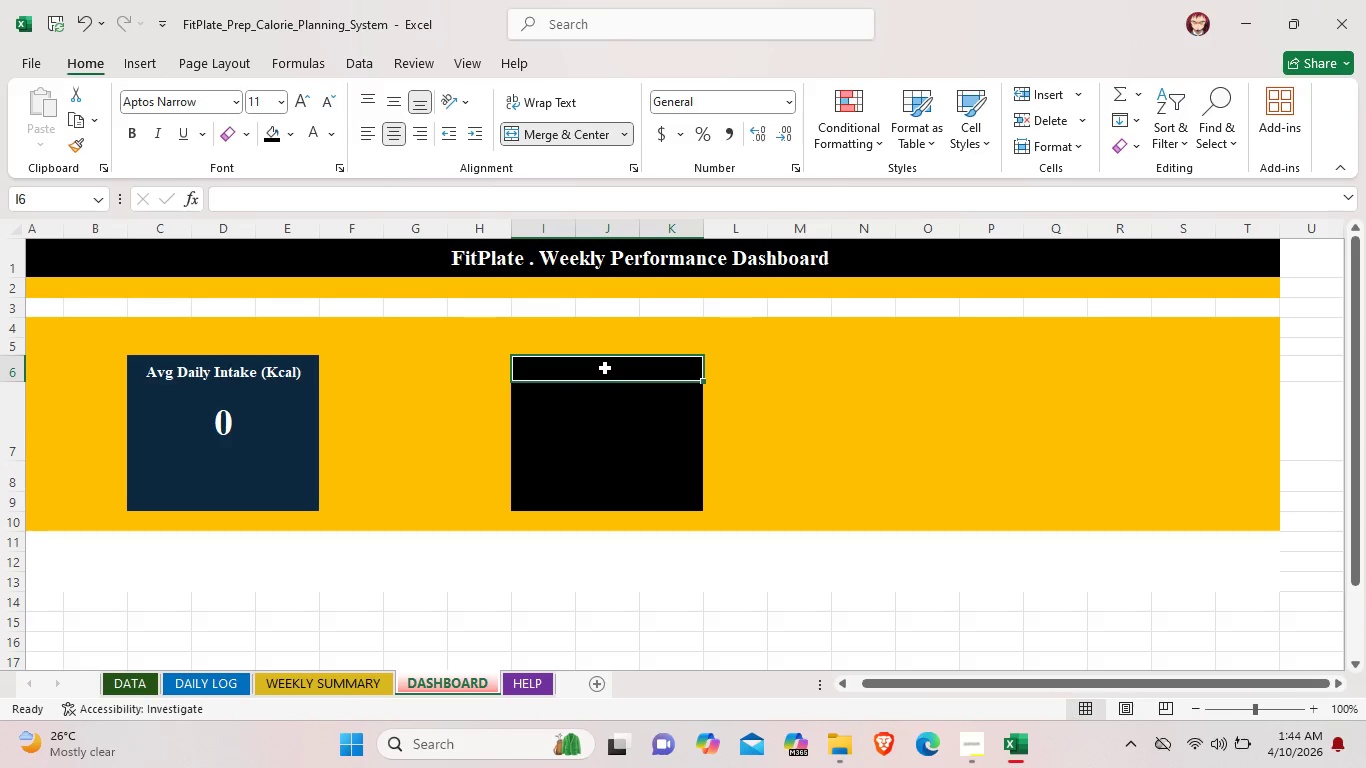 
double_click([605, 368])
 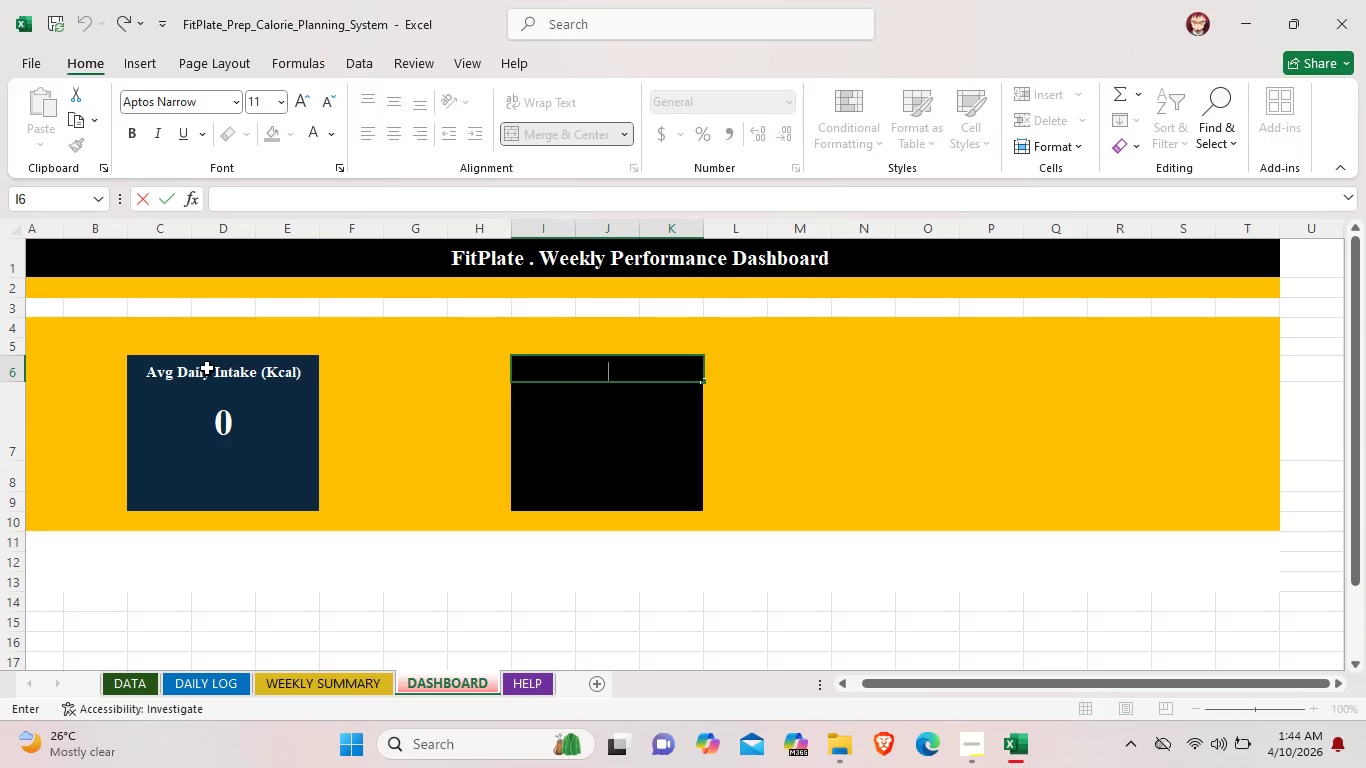 
left_click([207, 368])
 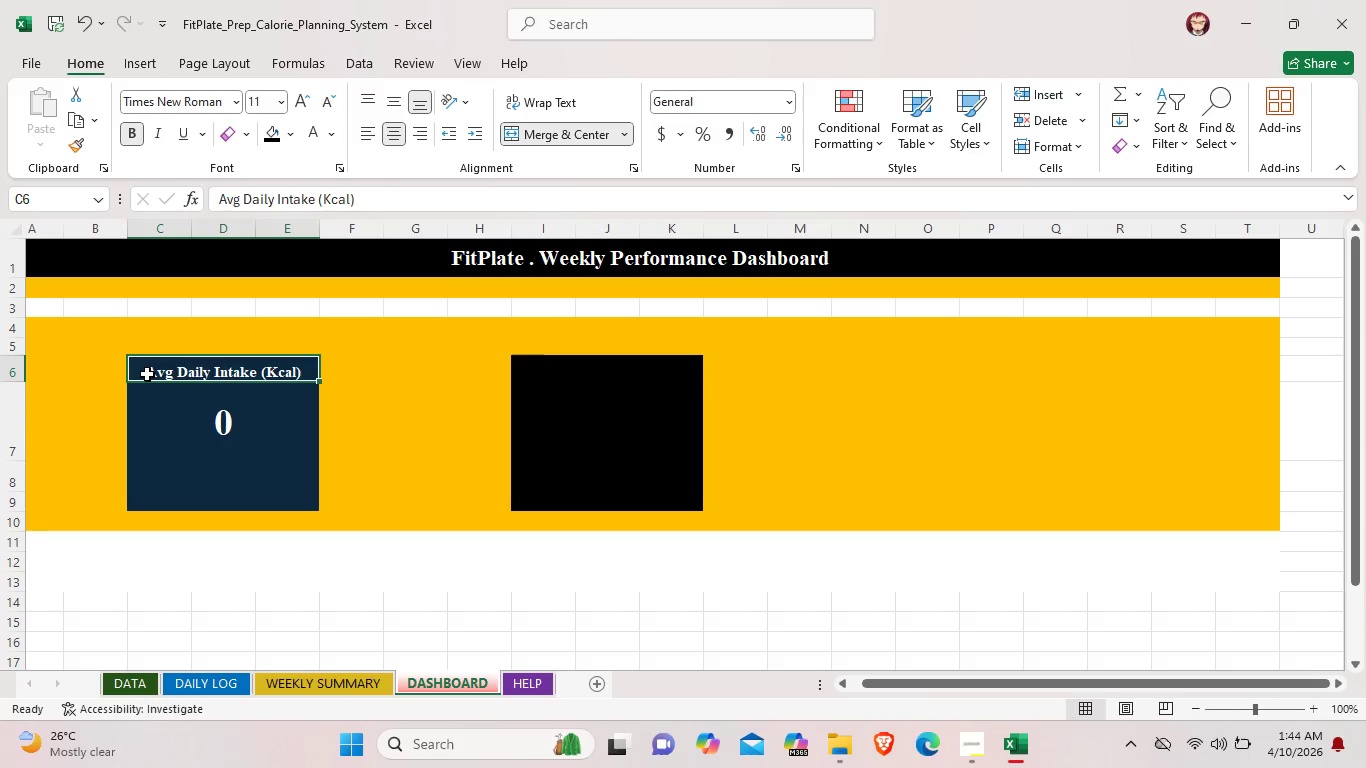 
double_click([147, 374])
 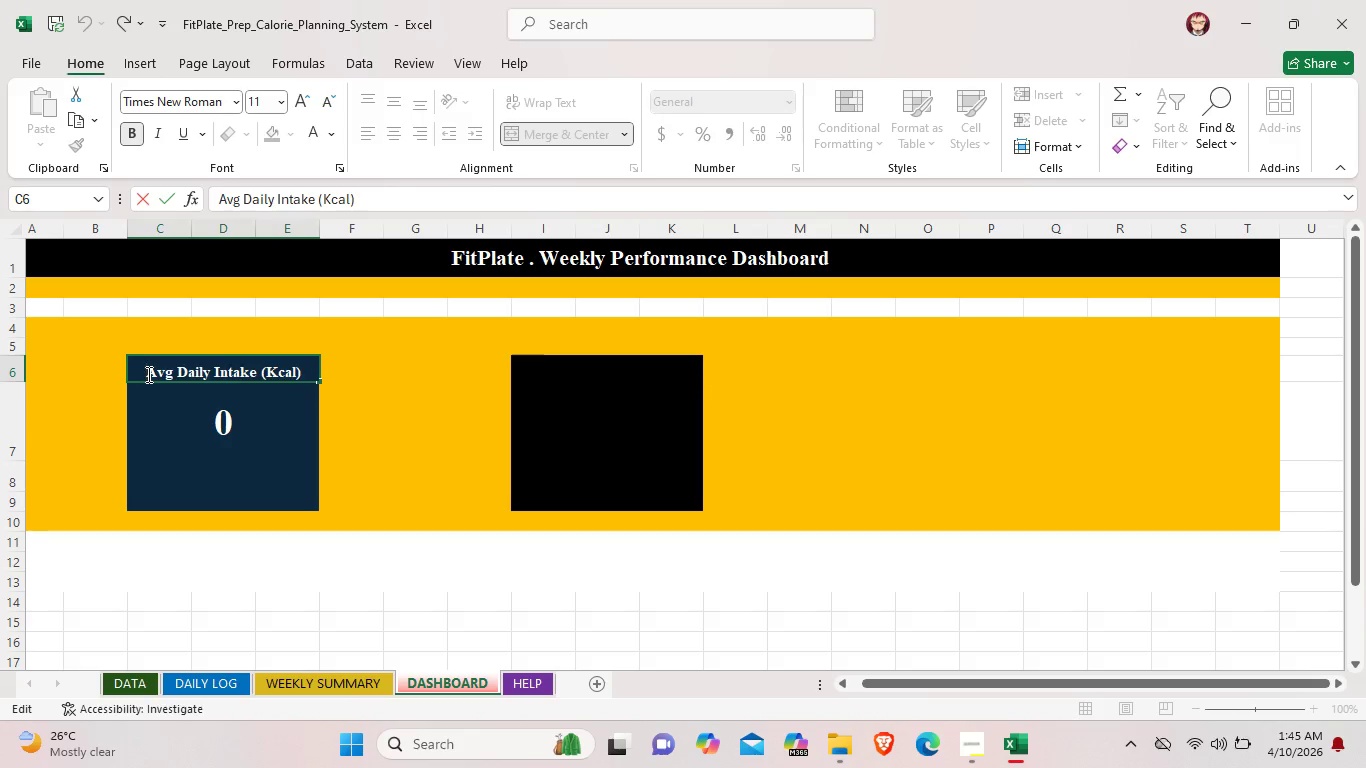 
left_click_drag(start_coordinate=[147, 374], to_coordinate=[314, 374])
 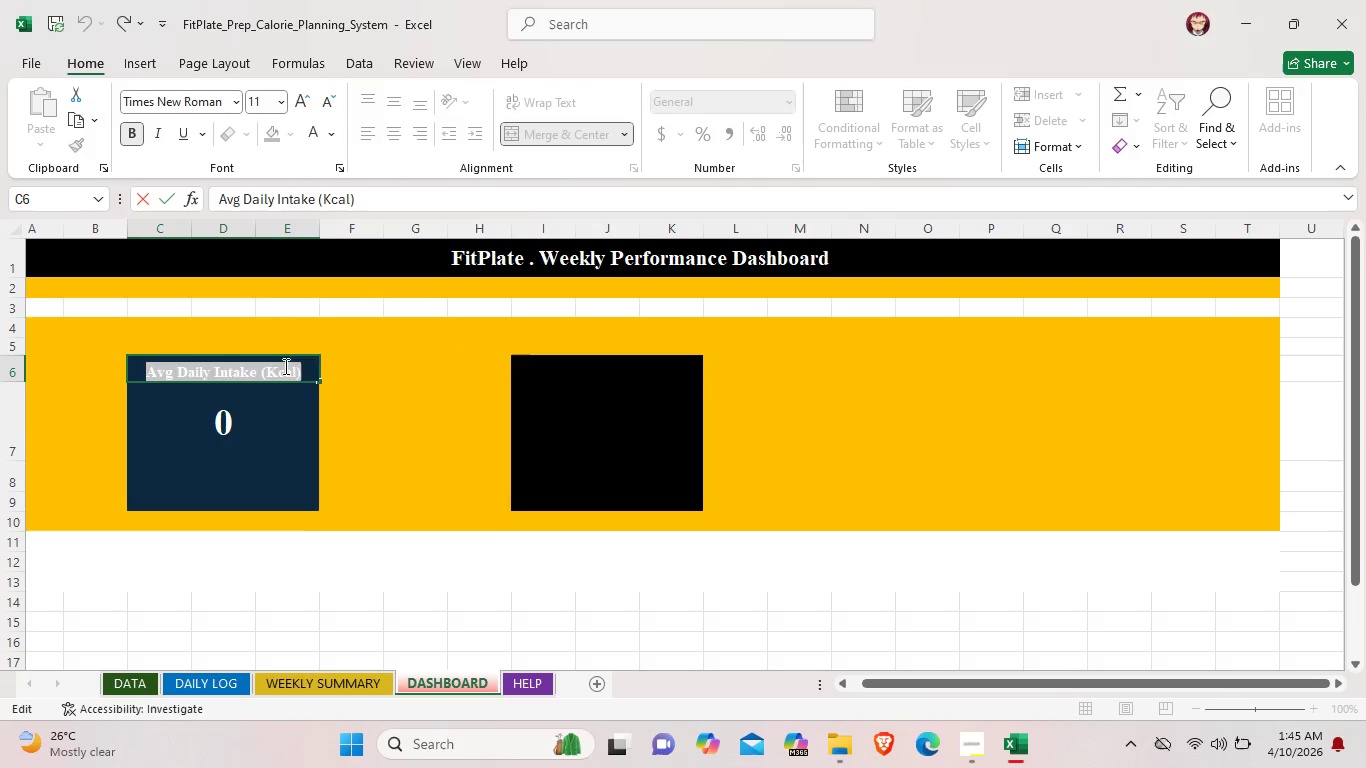 
right_click([284, 366])
 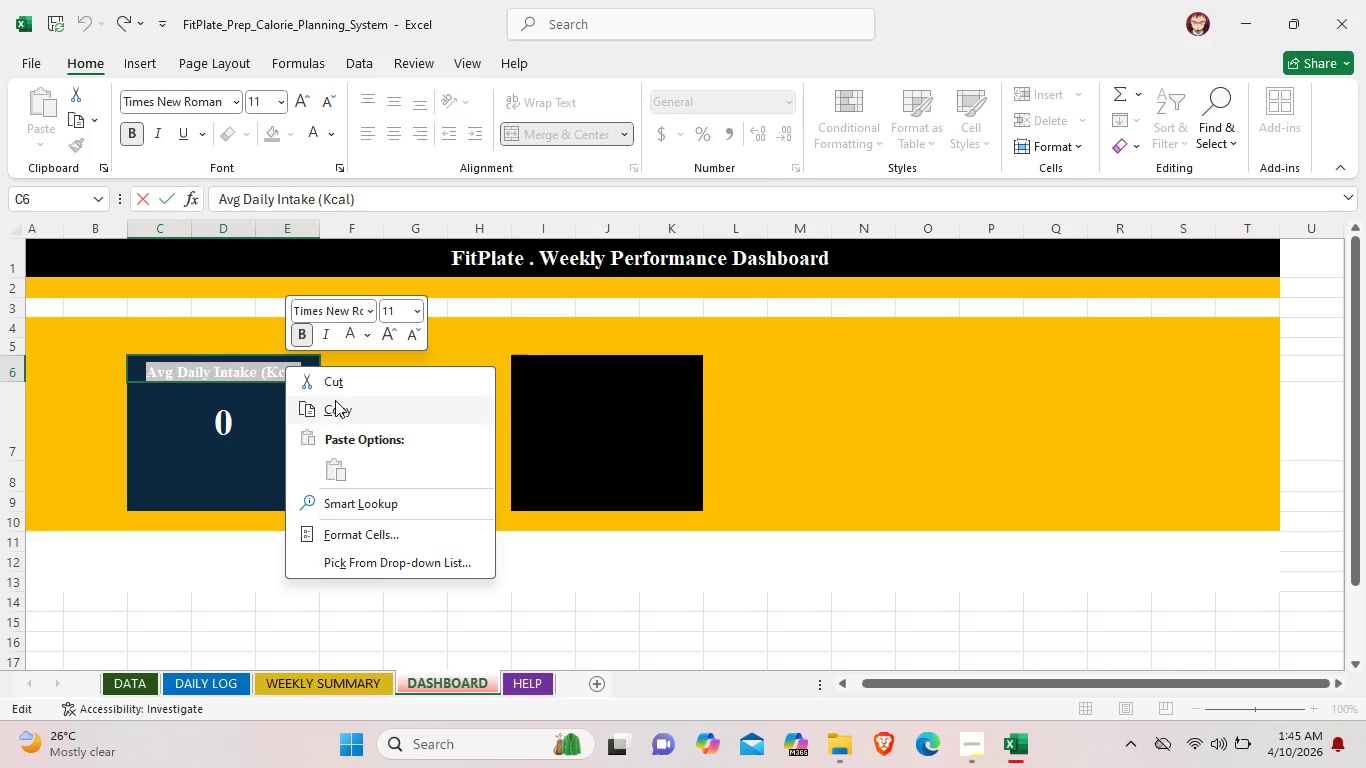 
left_click([337, 406])
 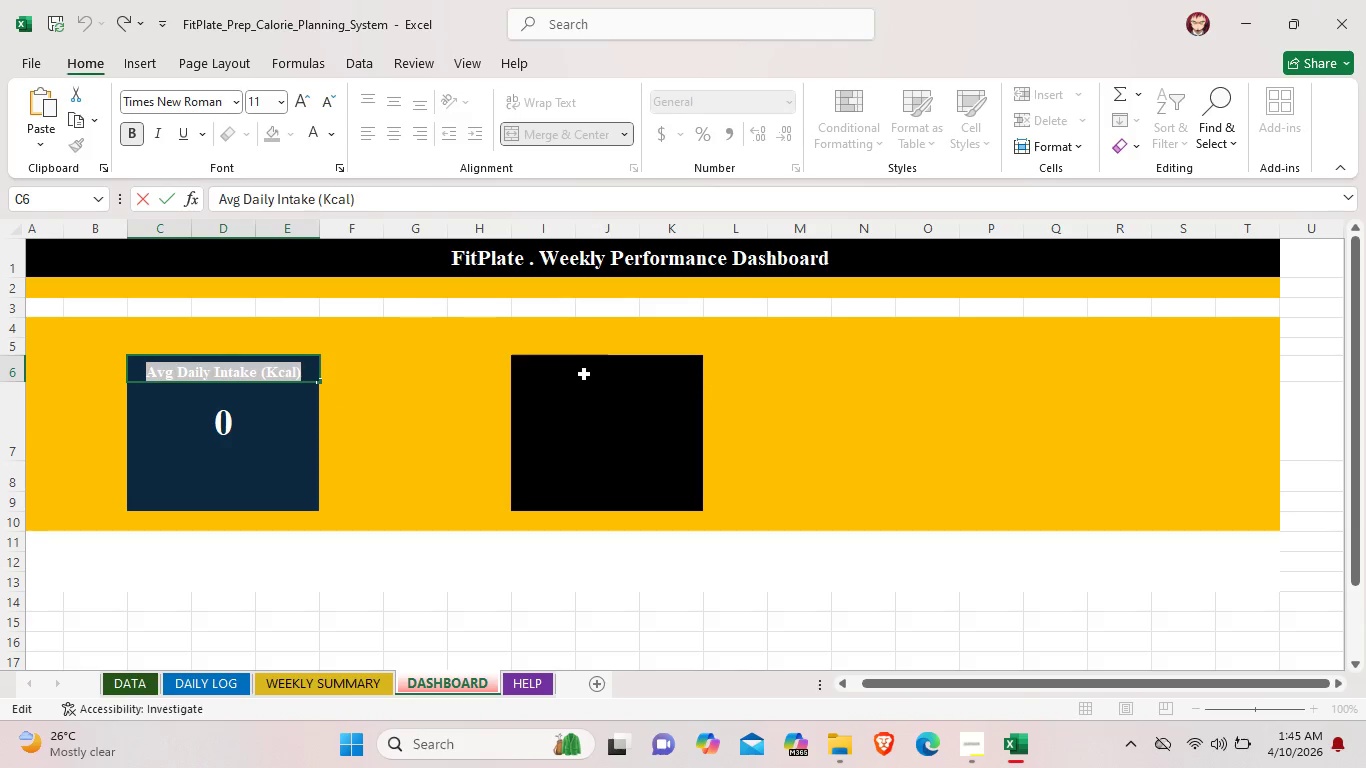 
double_click([584, 373])
 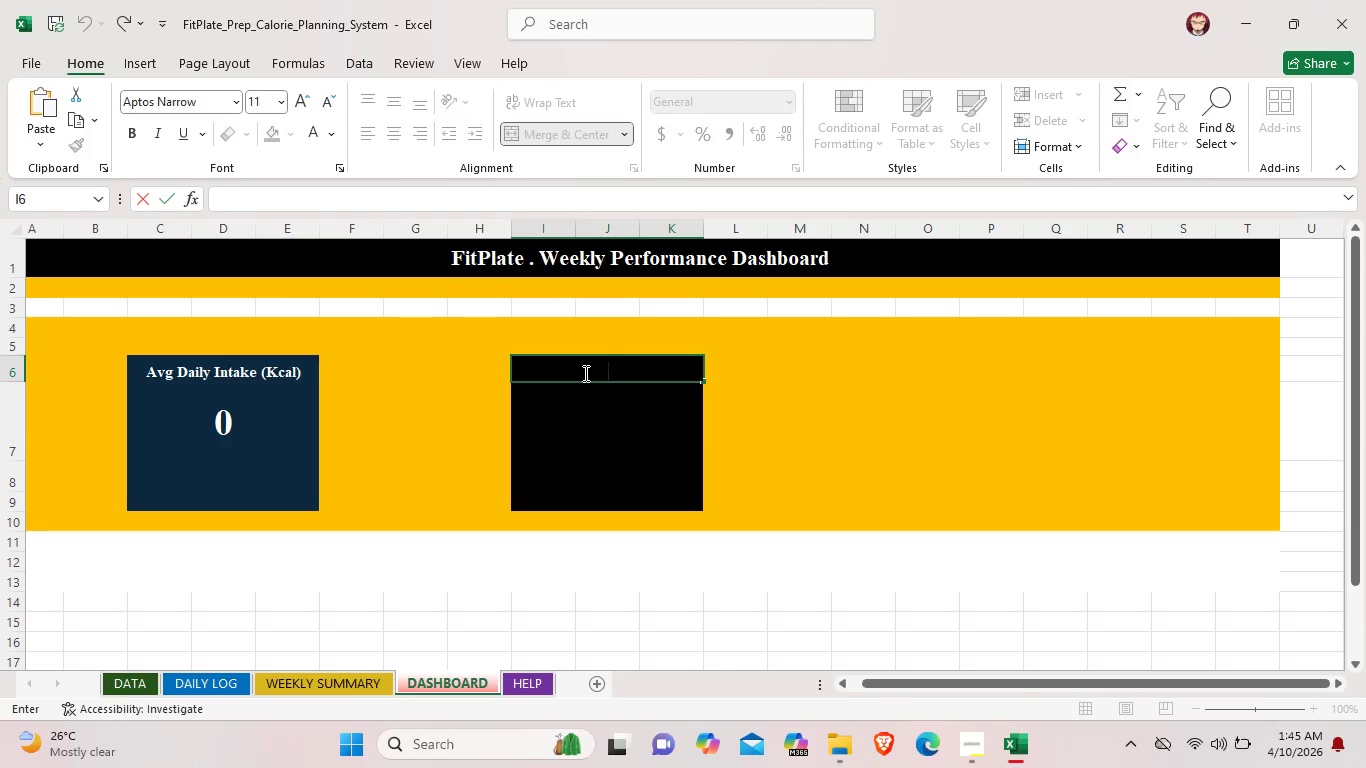 
right_click([584, 373])
 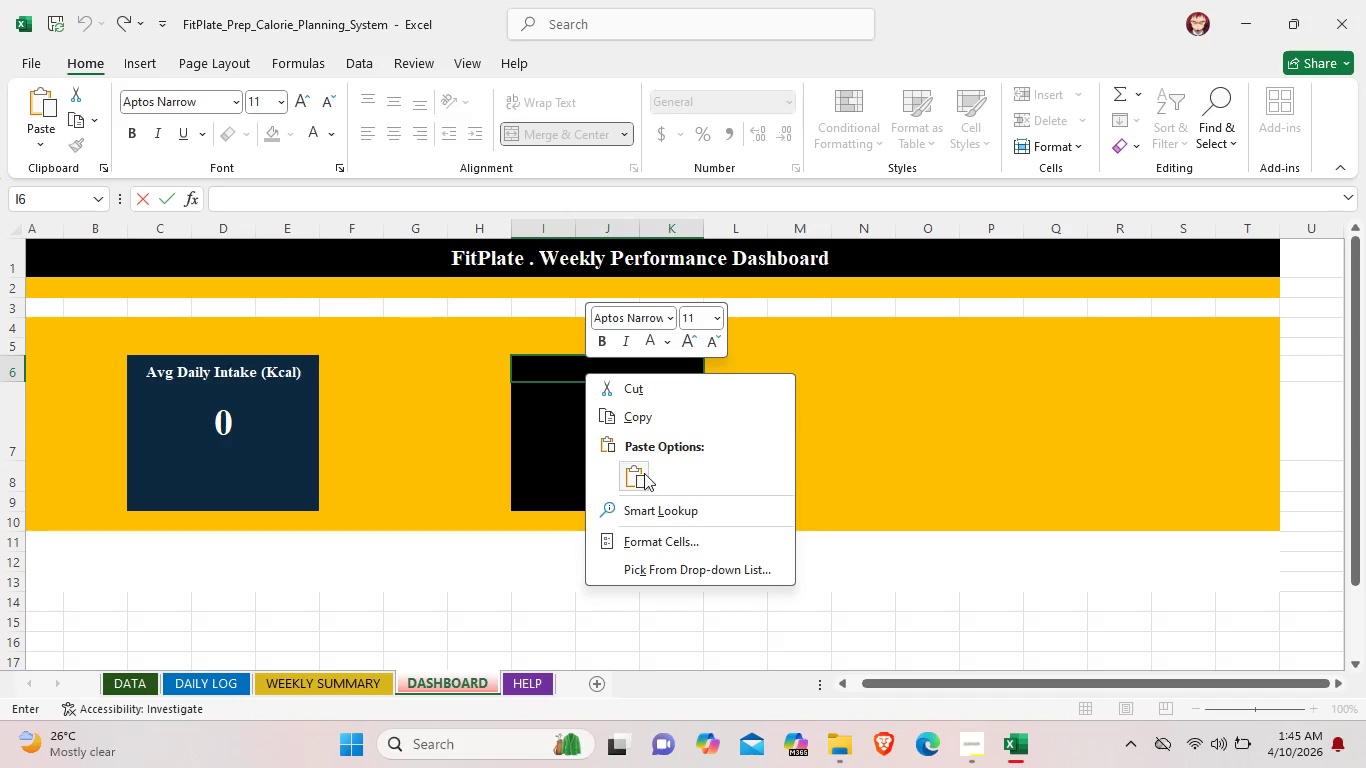 
left_click([641, 476])
 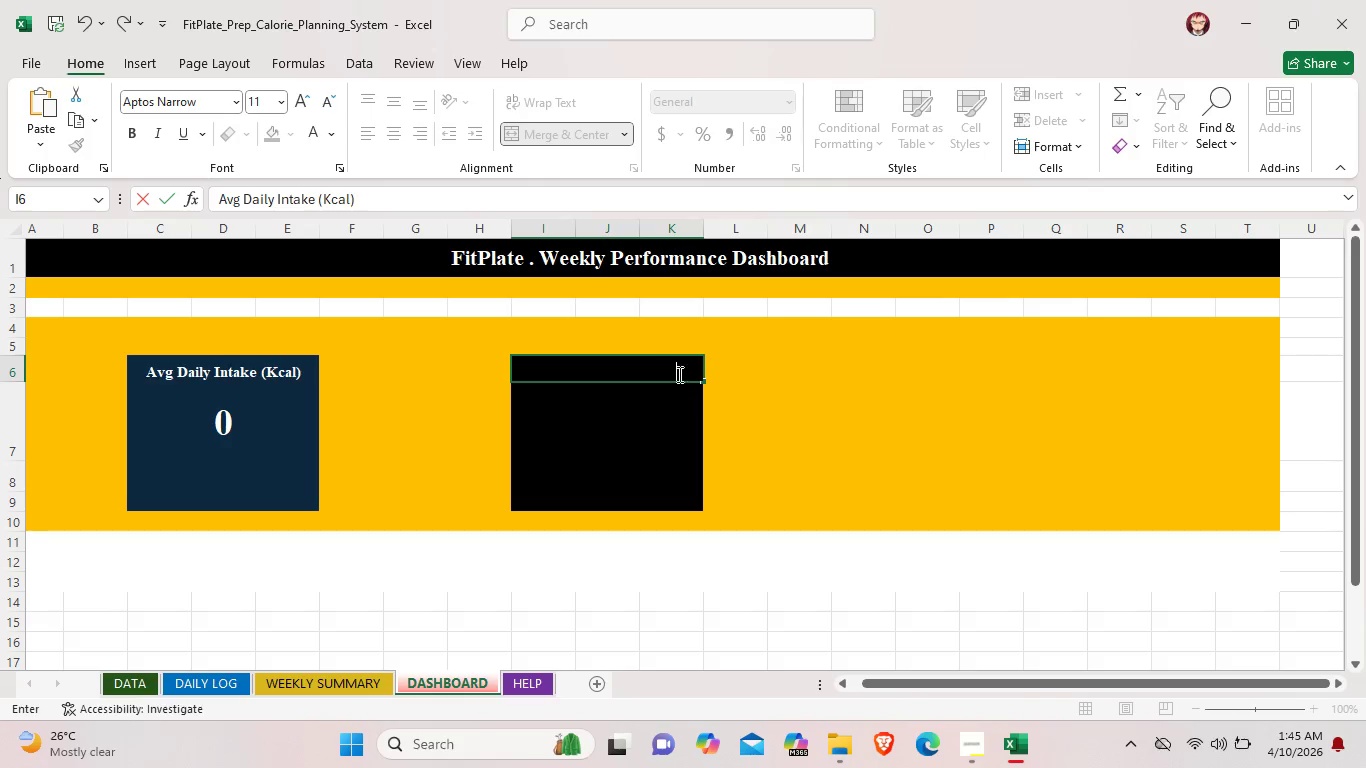 
left_click_drag(start_coordinate=[684, 370], to_coordinate=[517, 371])
 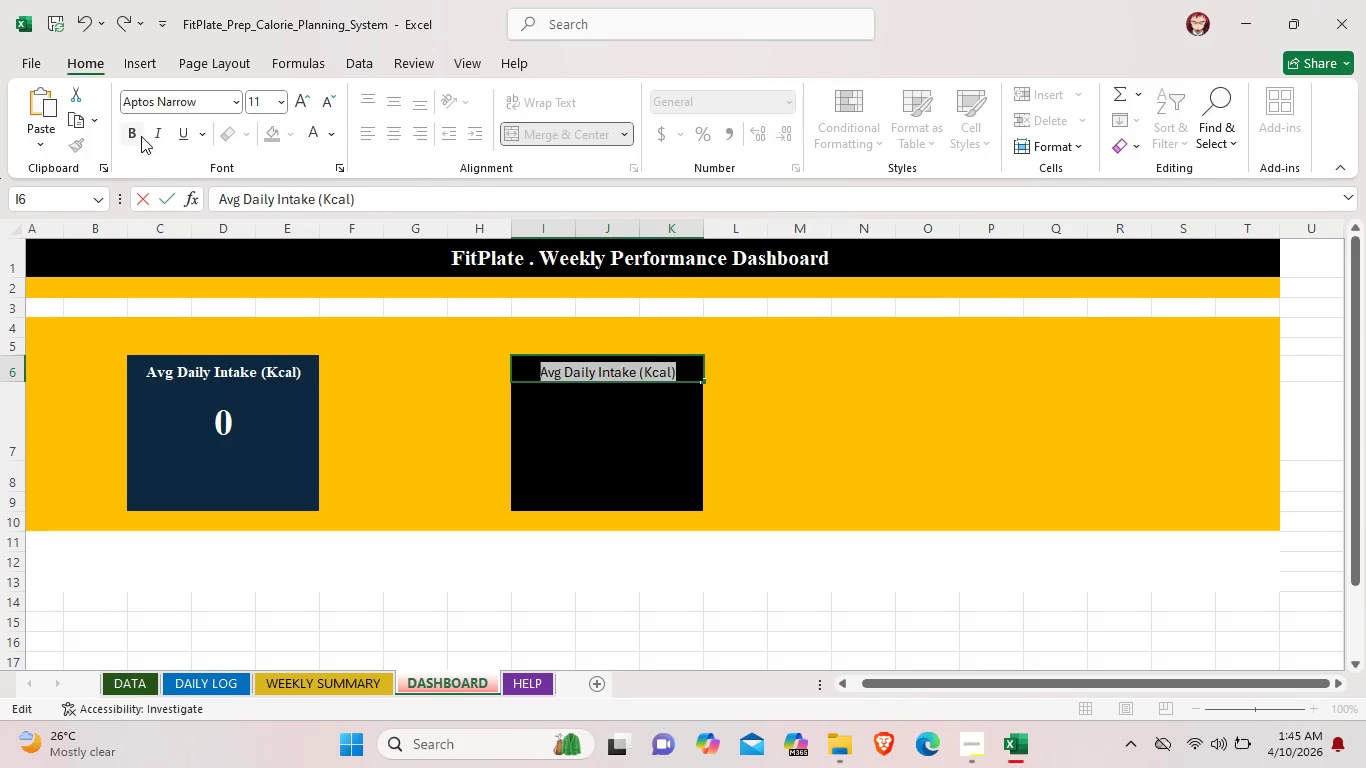 
left_click([134, 137])
 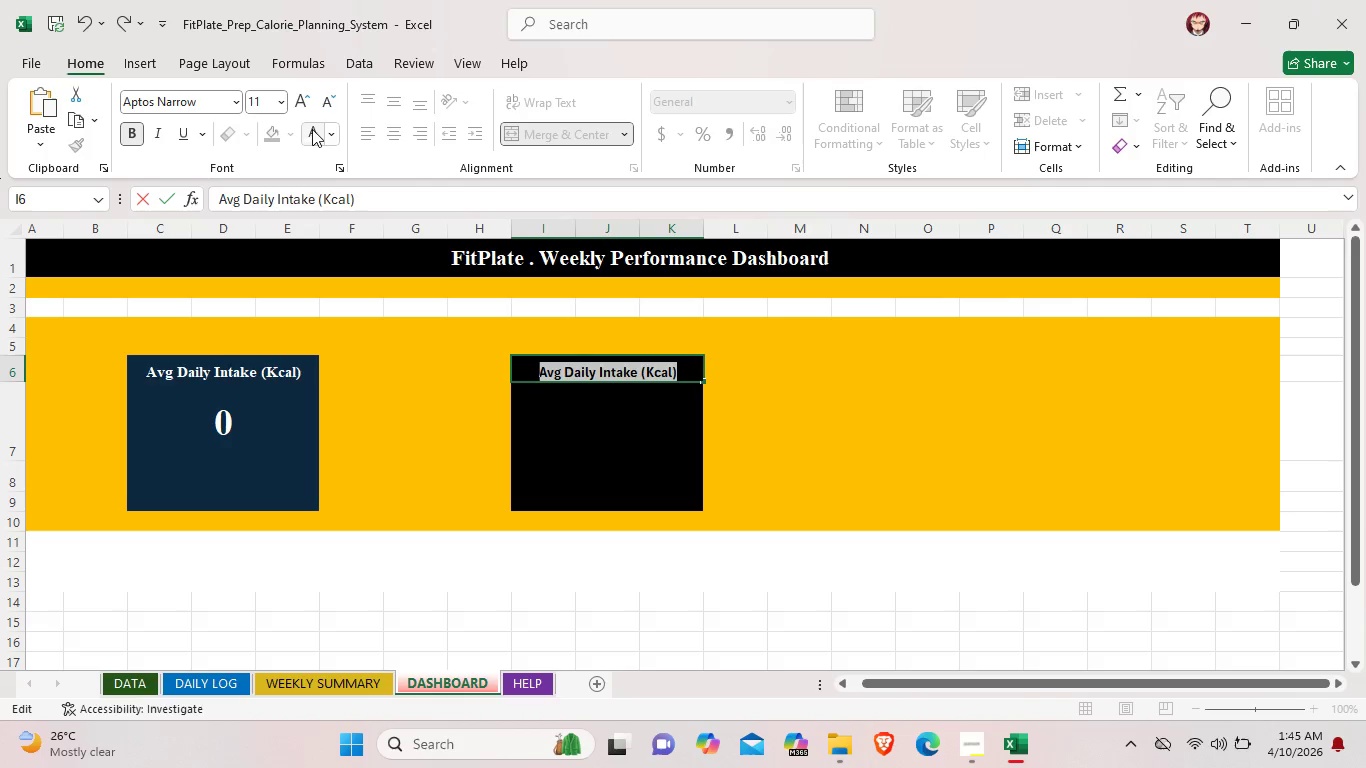 
left_click([312, 130])
 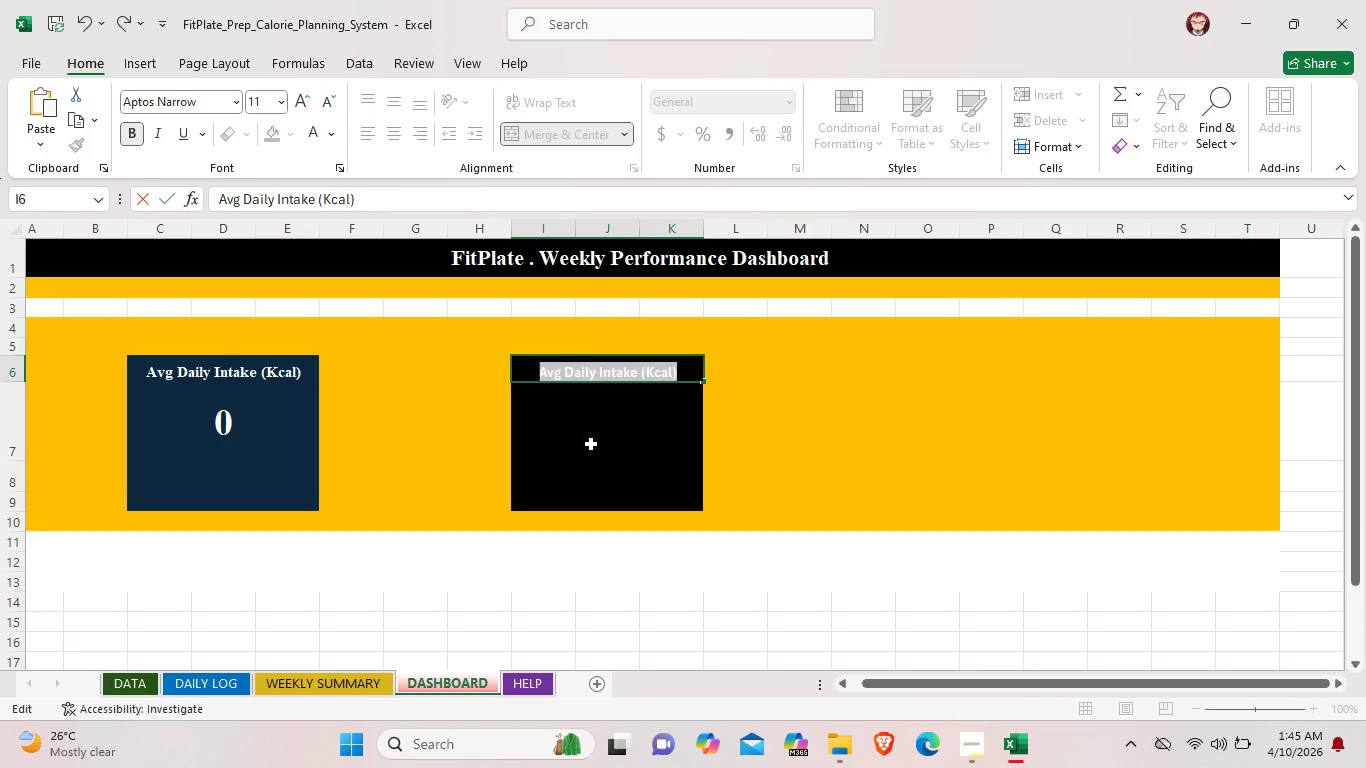 
left_click([593, 444])
 